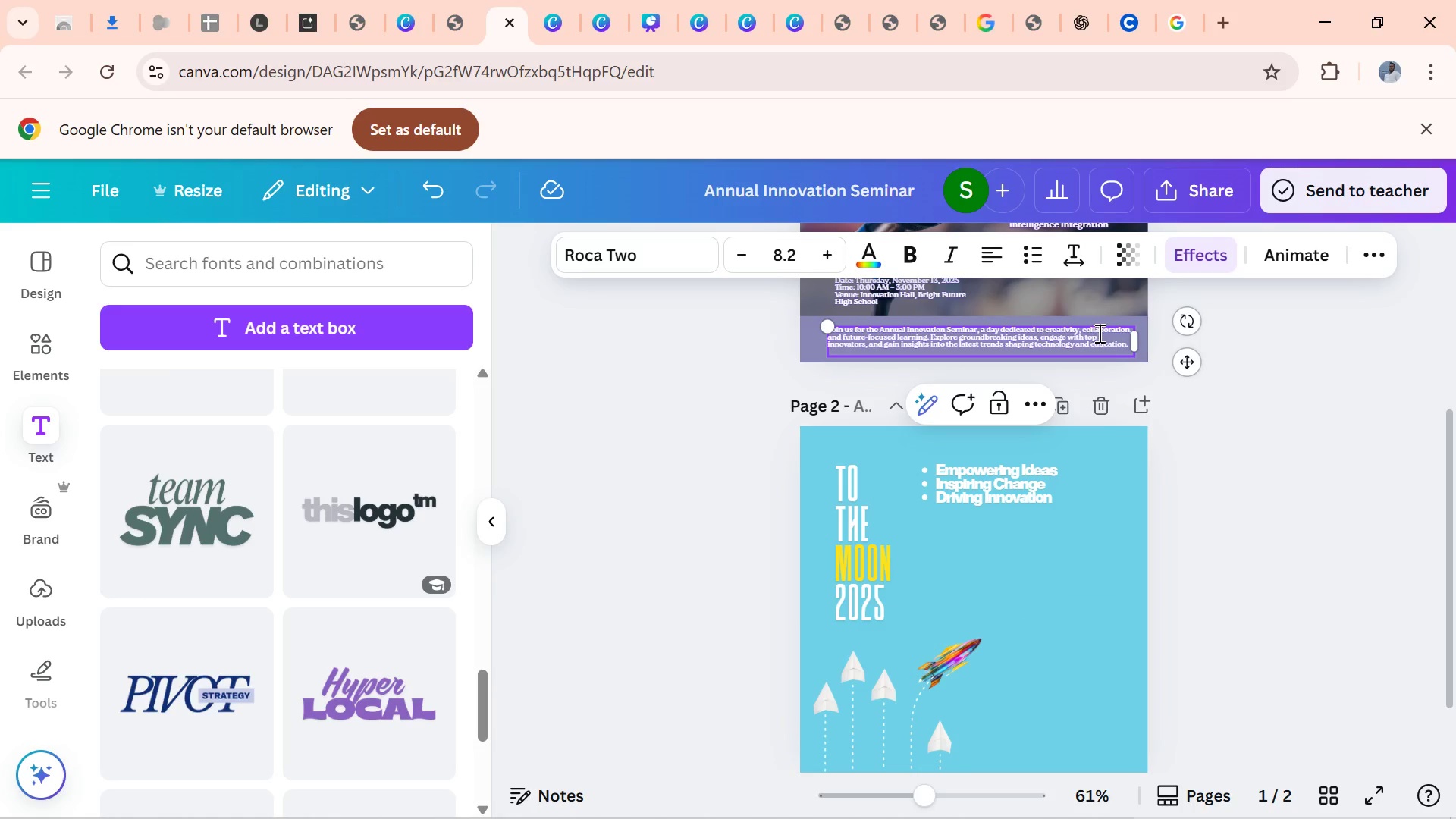 
key(Control+C)
 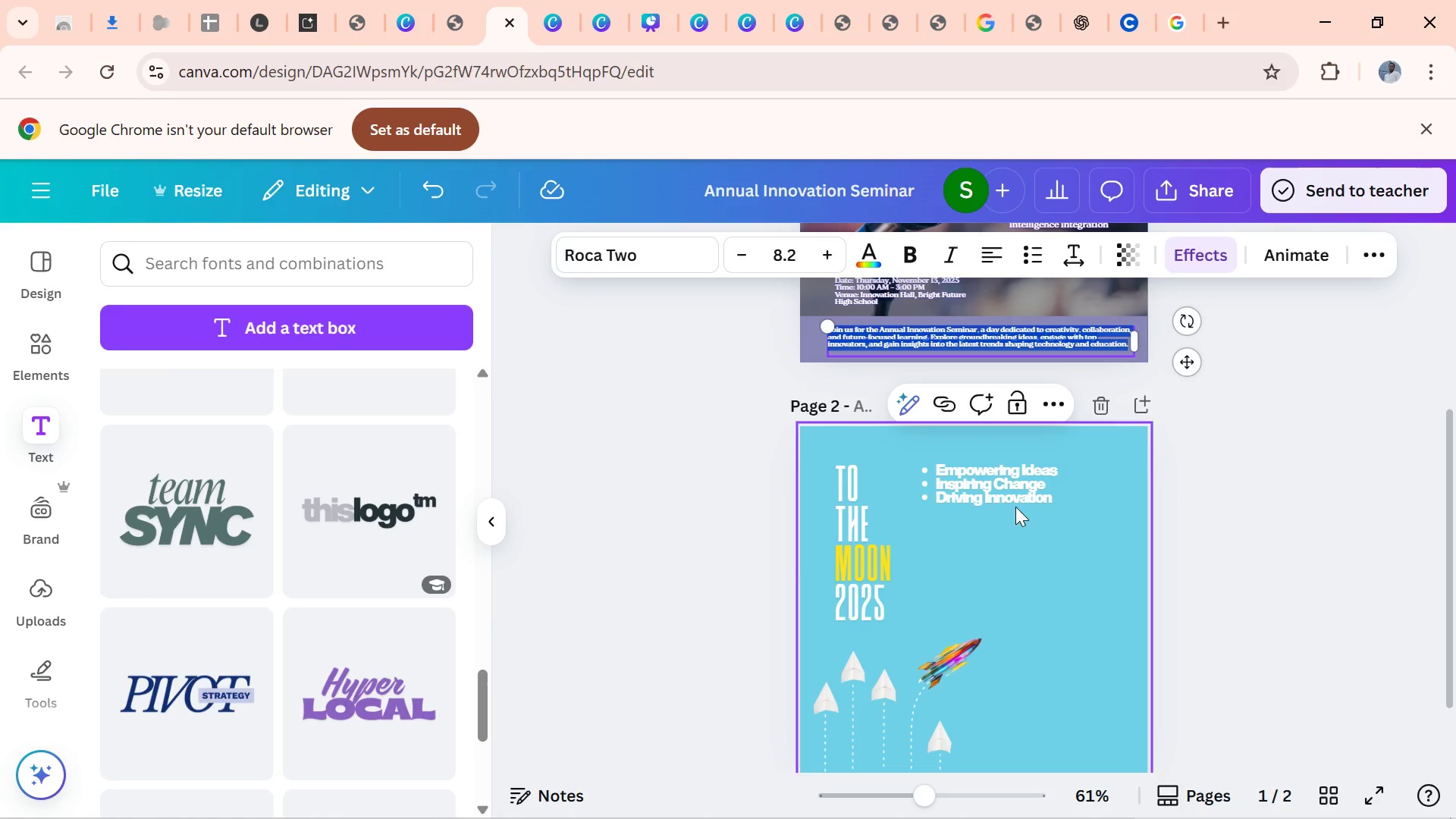 
left_click([1015, 482])
 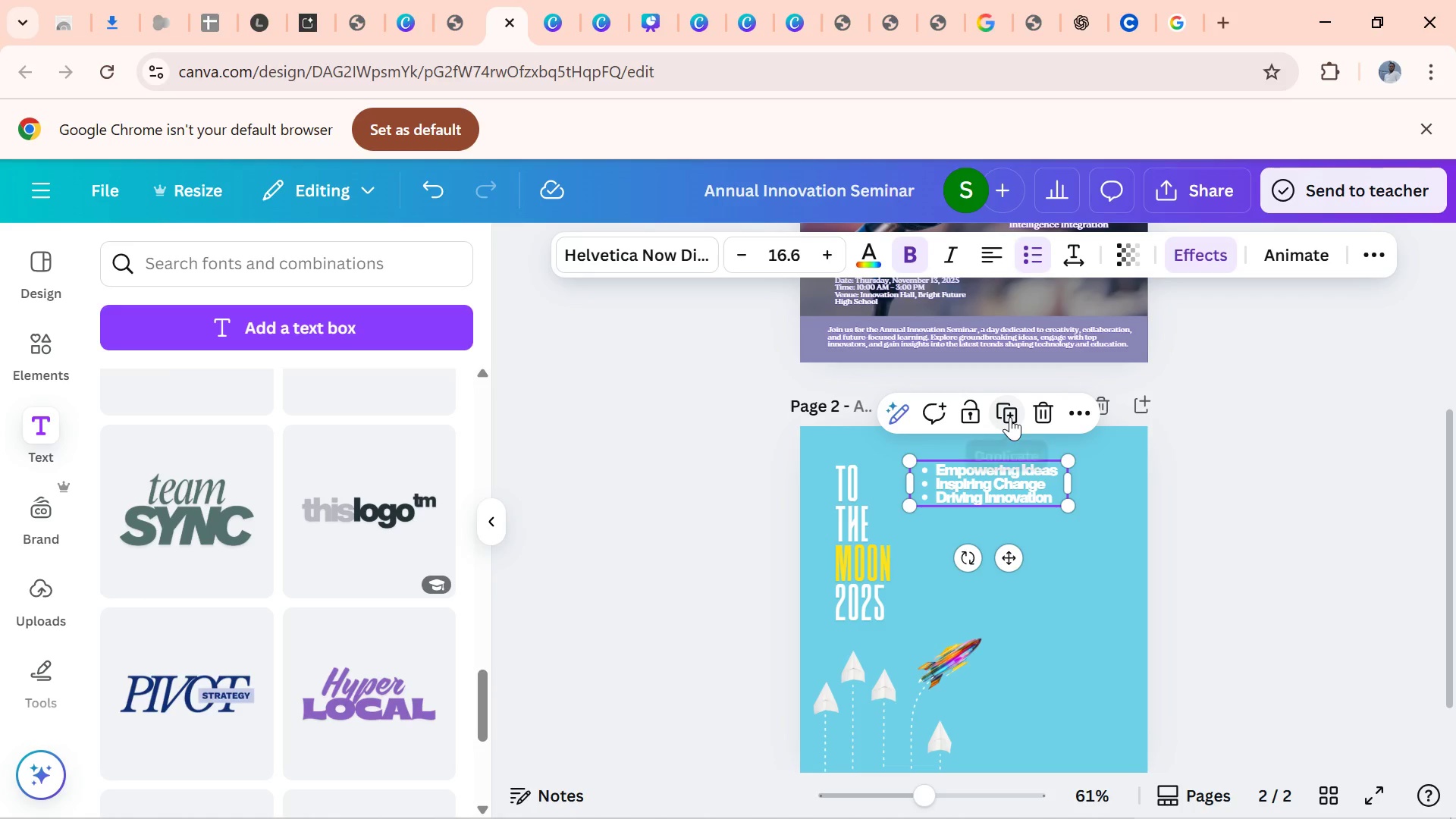 
left_click([1010, 417])
 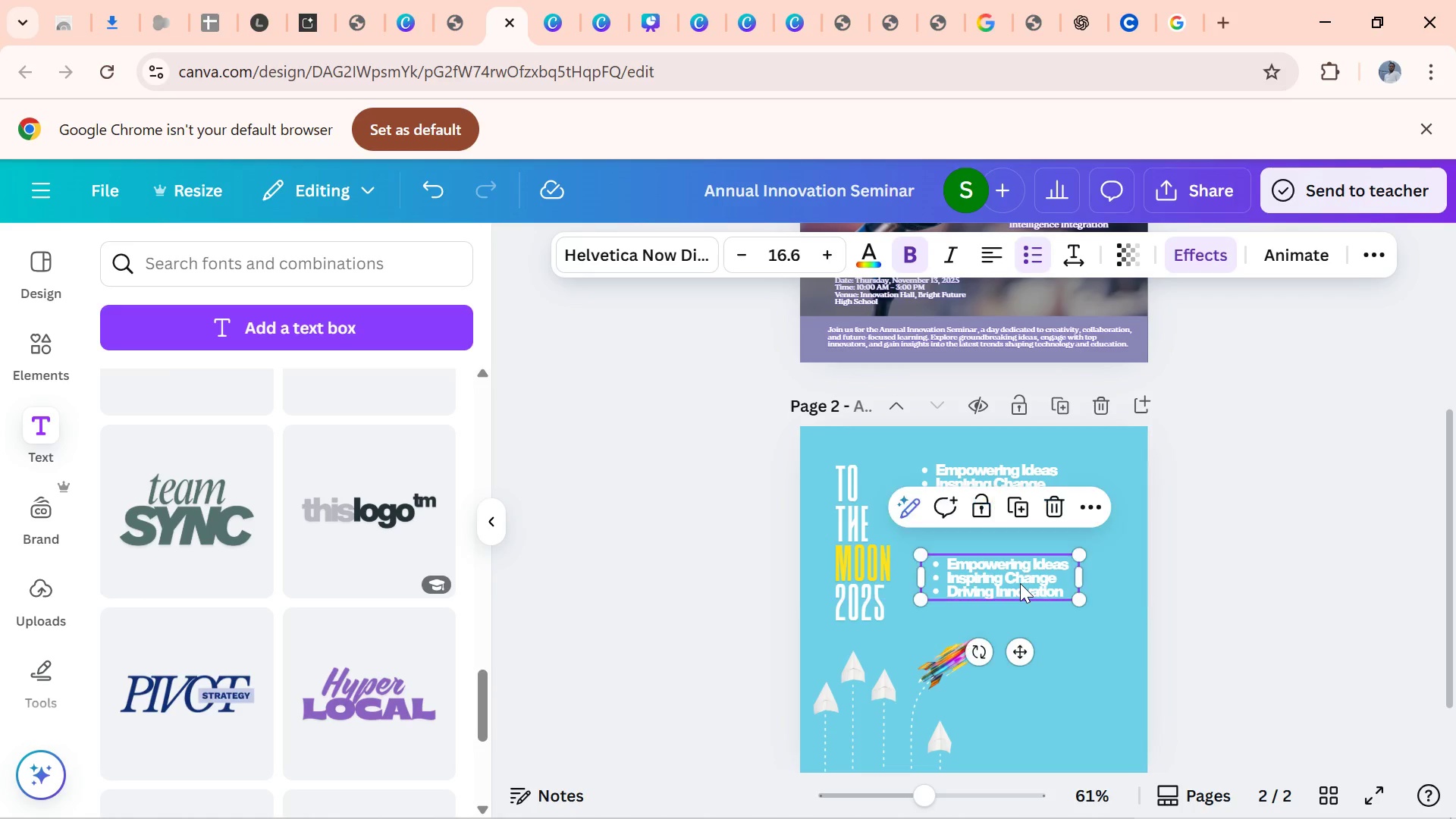 
double_click([1021, 584])
 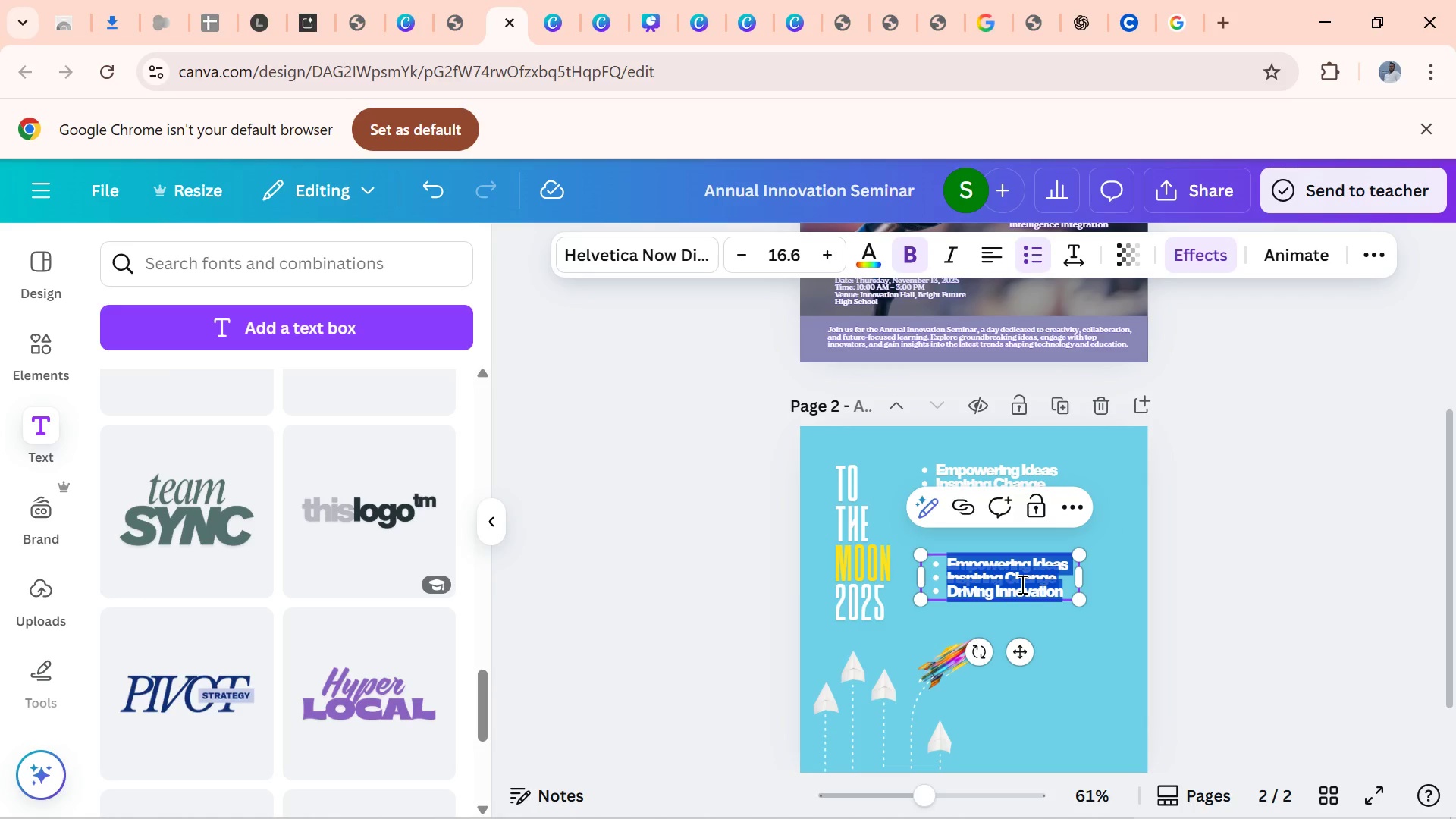 
key(Control+V)
 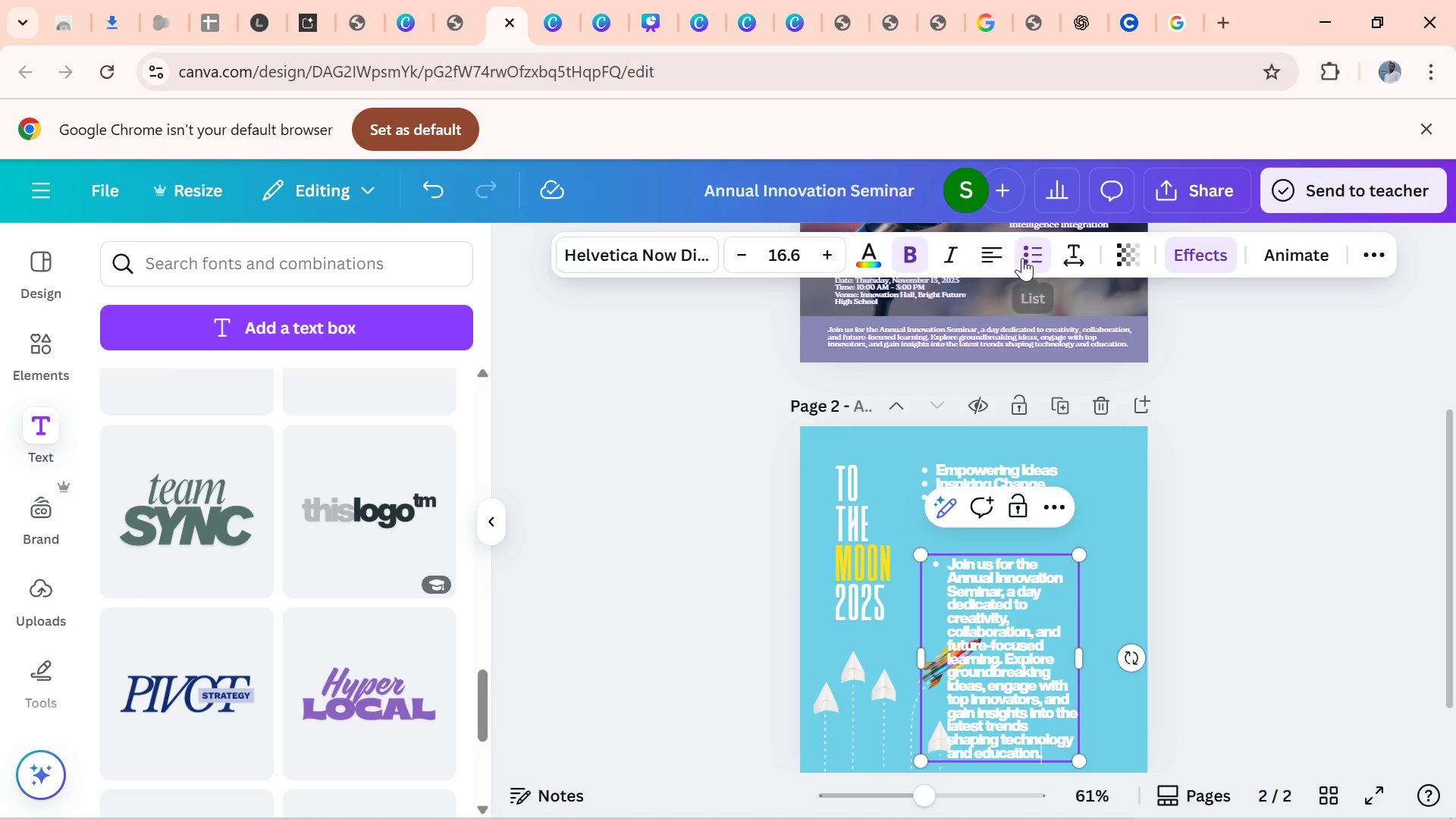 
left_click([1022, 258])
 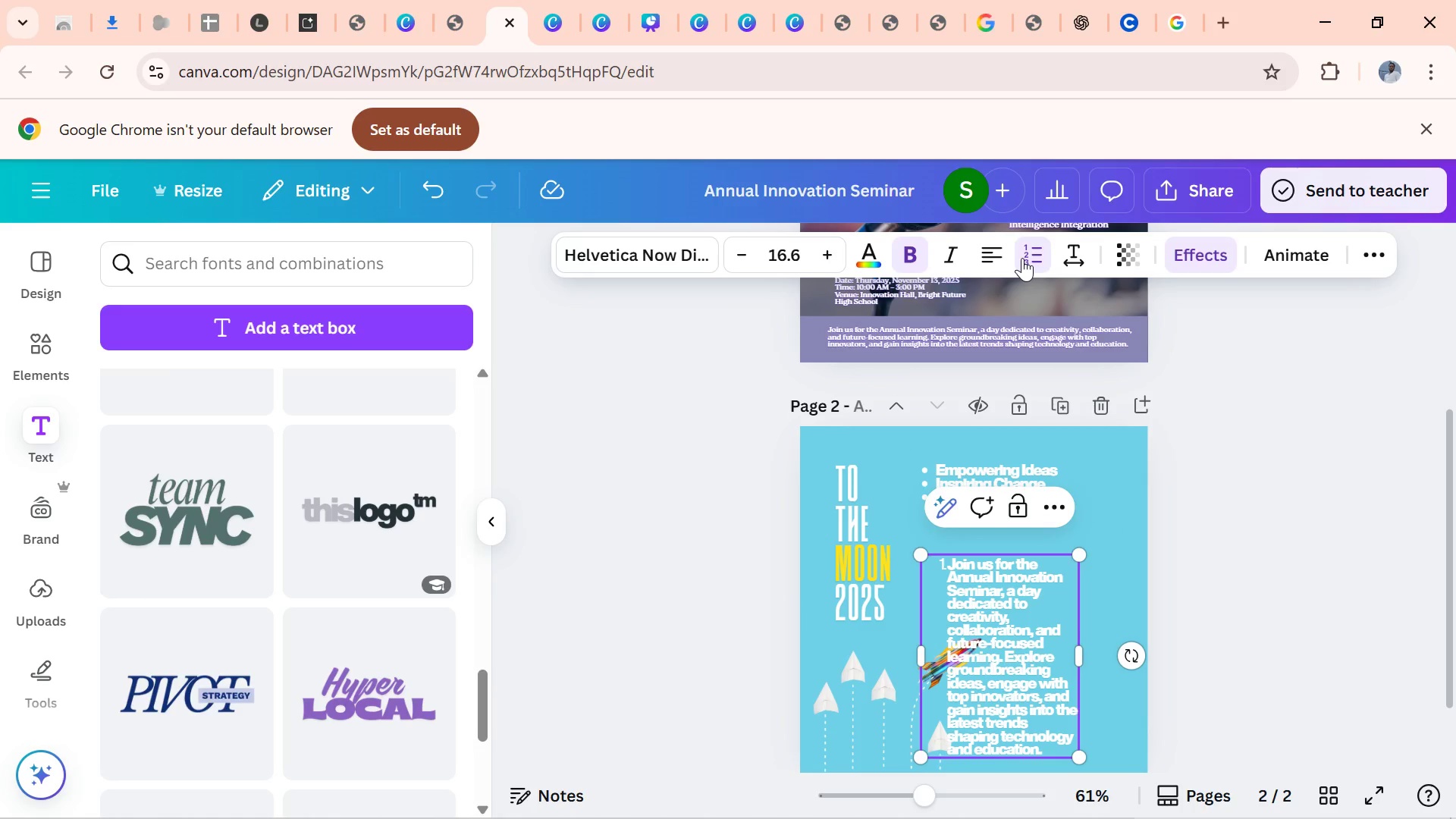 
left_click([1022, 258])
 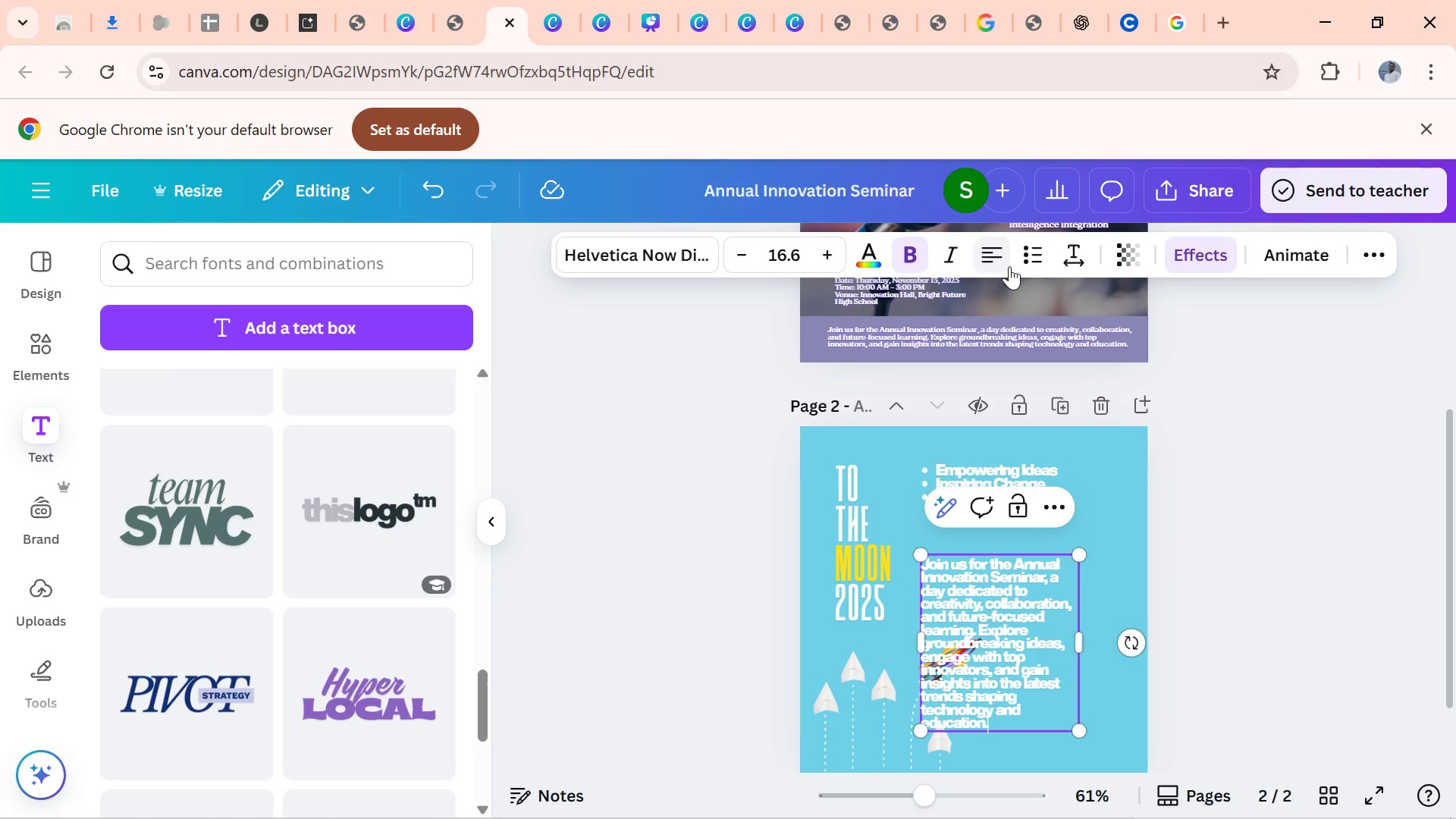 
left_click([1009, 266])
 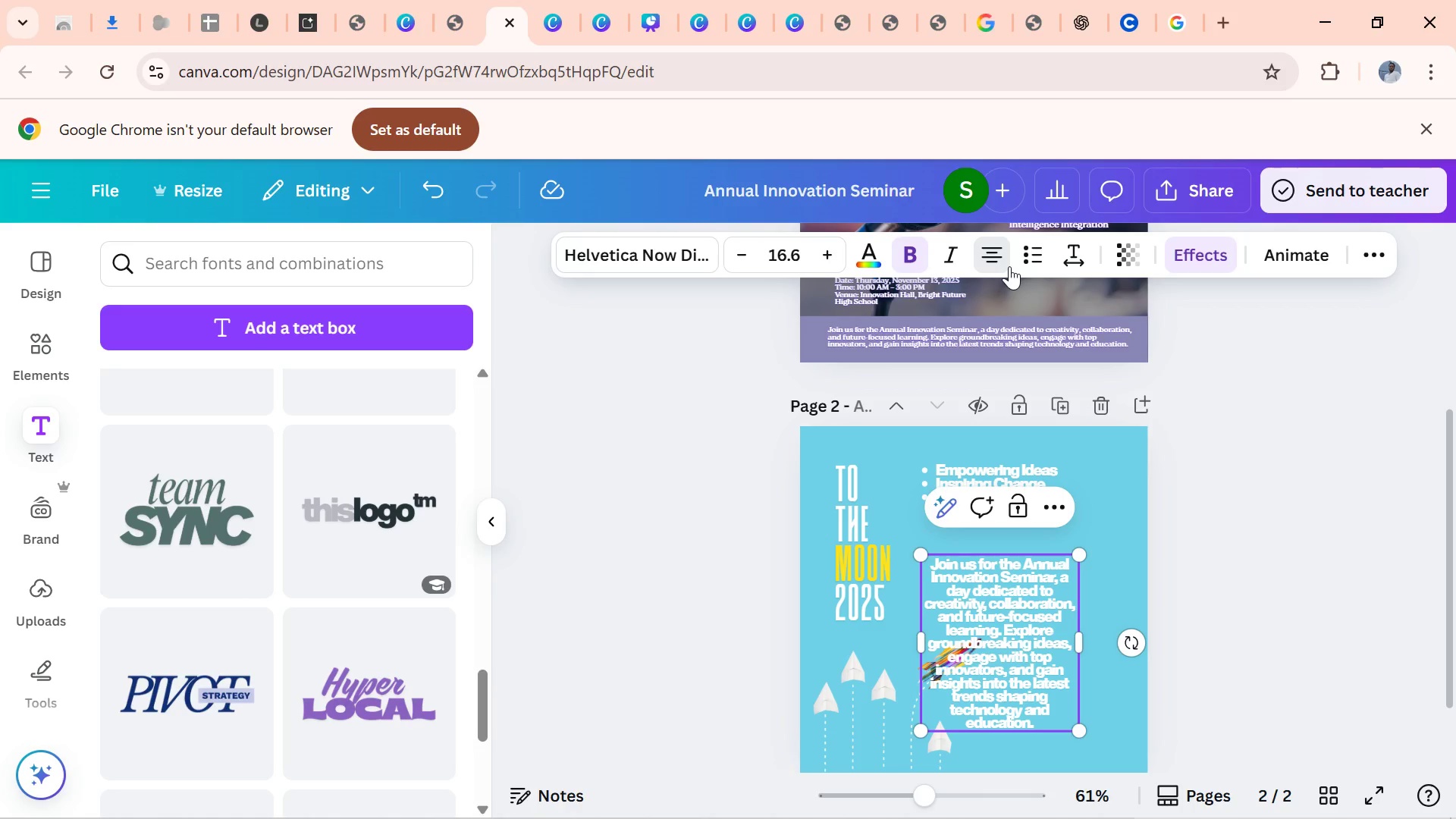 
left_click([1009, 266])
 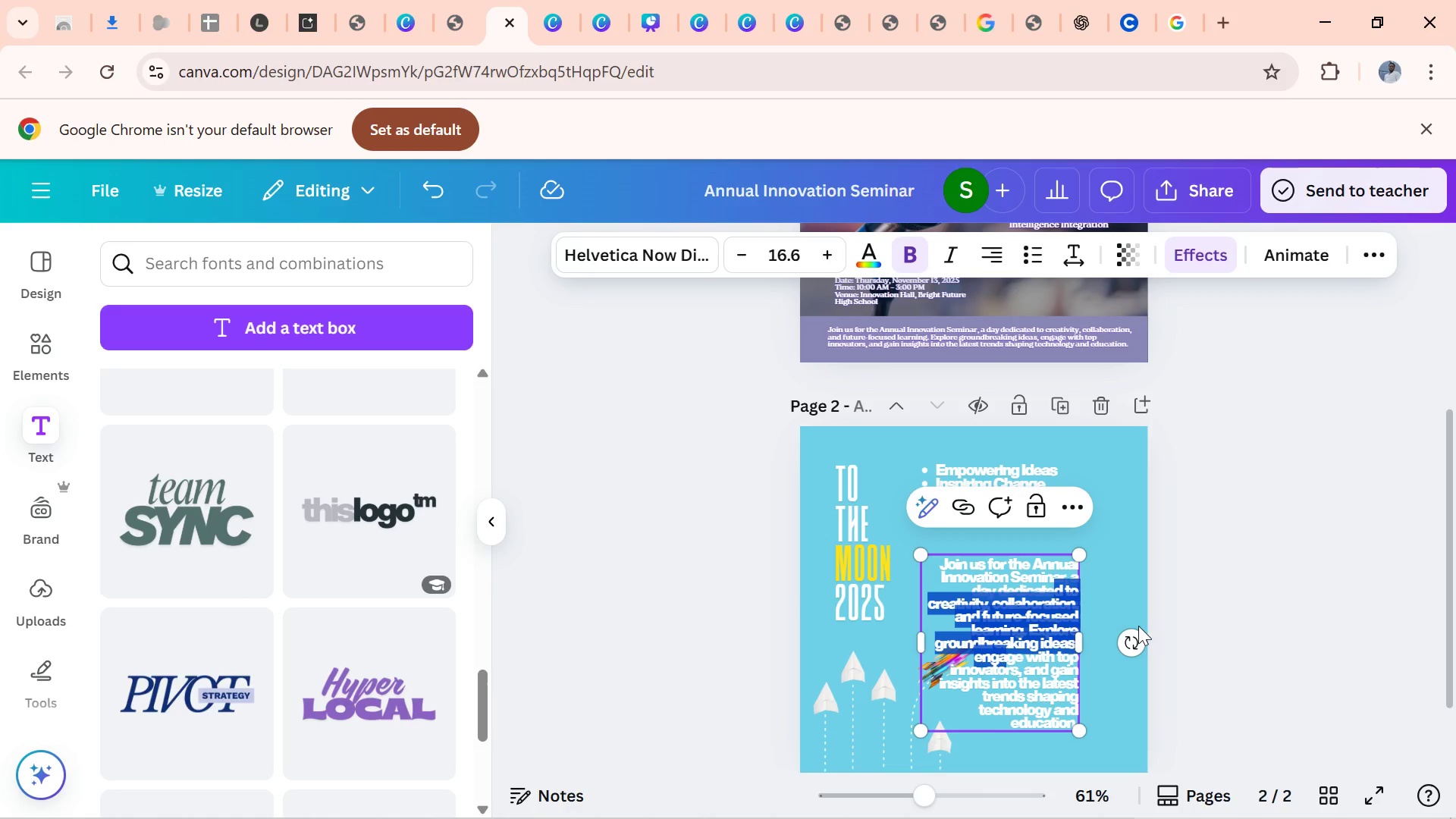 
left_click([1353, 676])
 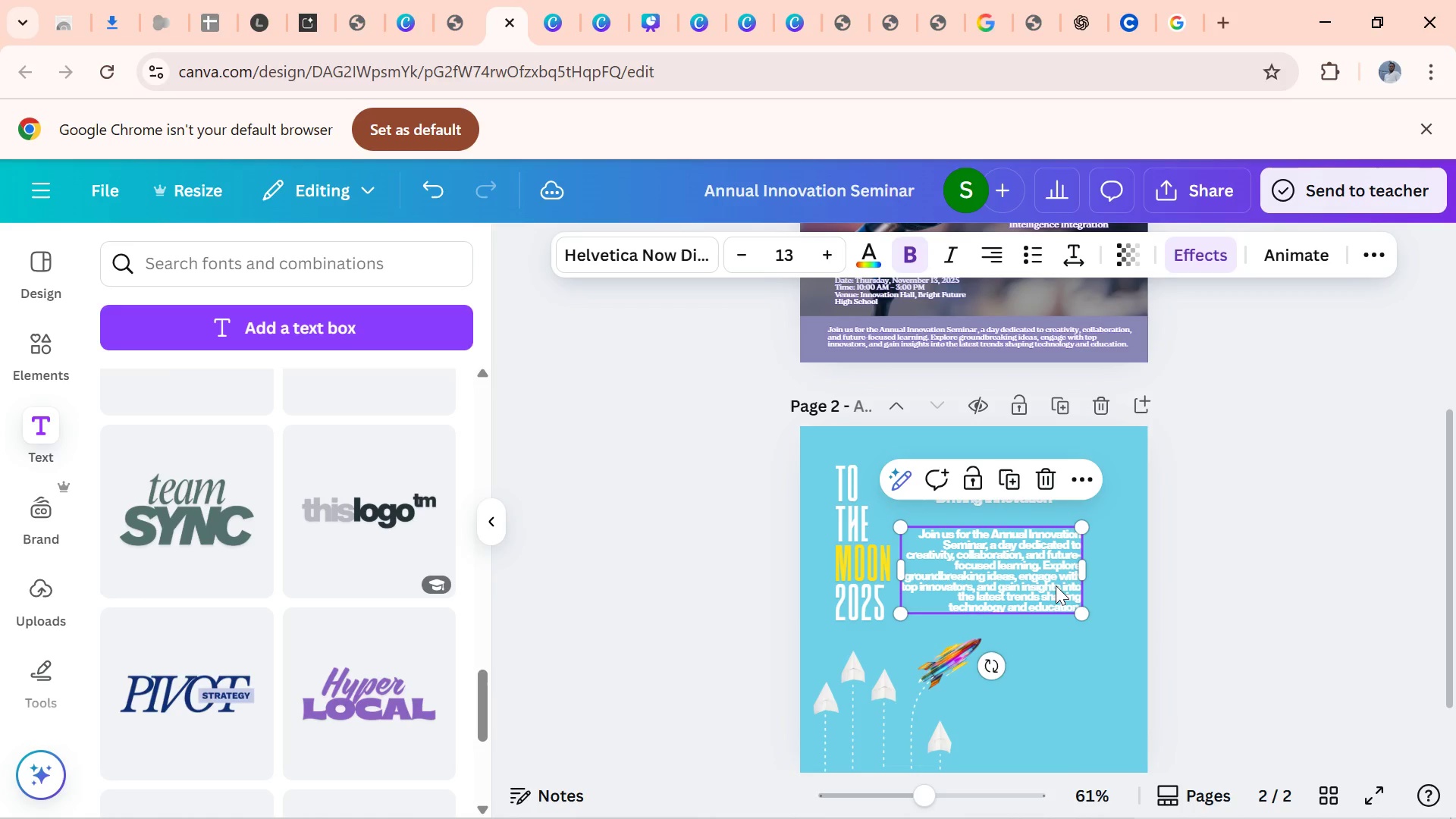 
wait(14.1)
 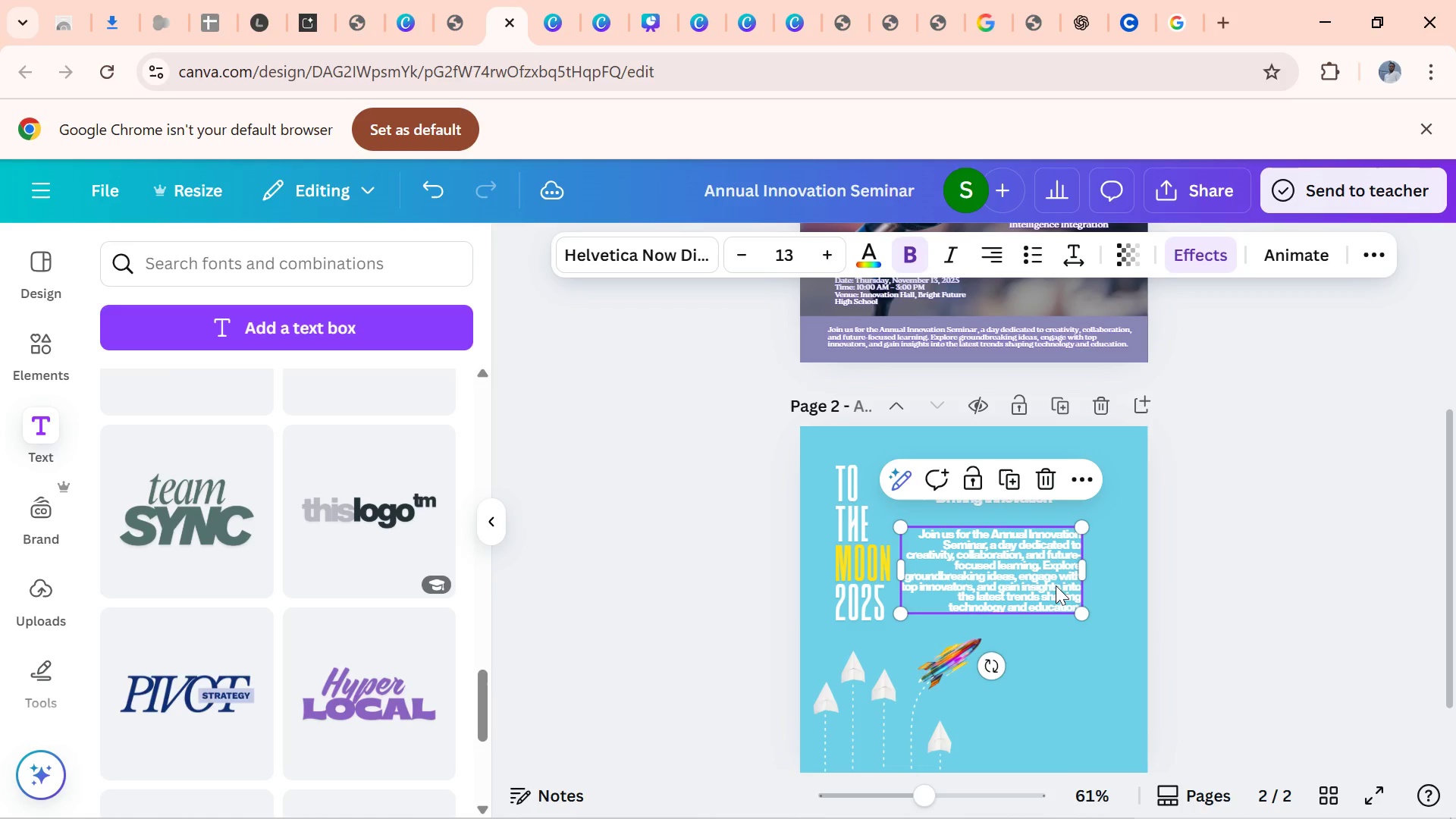 
mouse_move([1096, 566])
 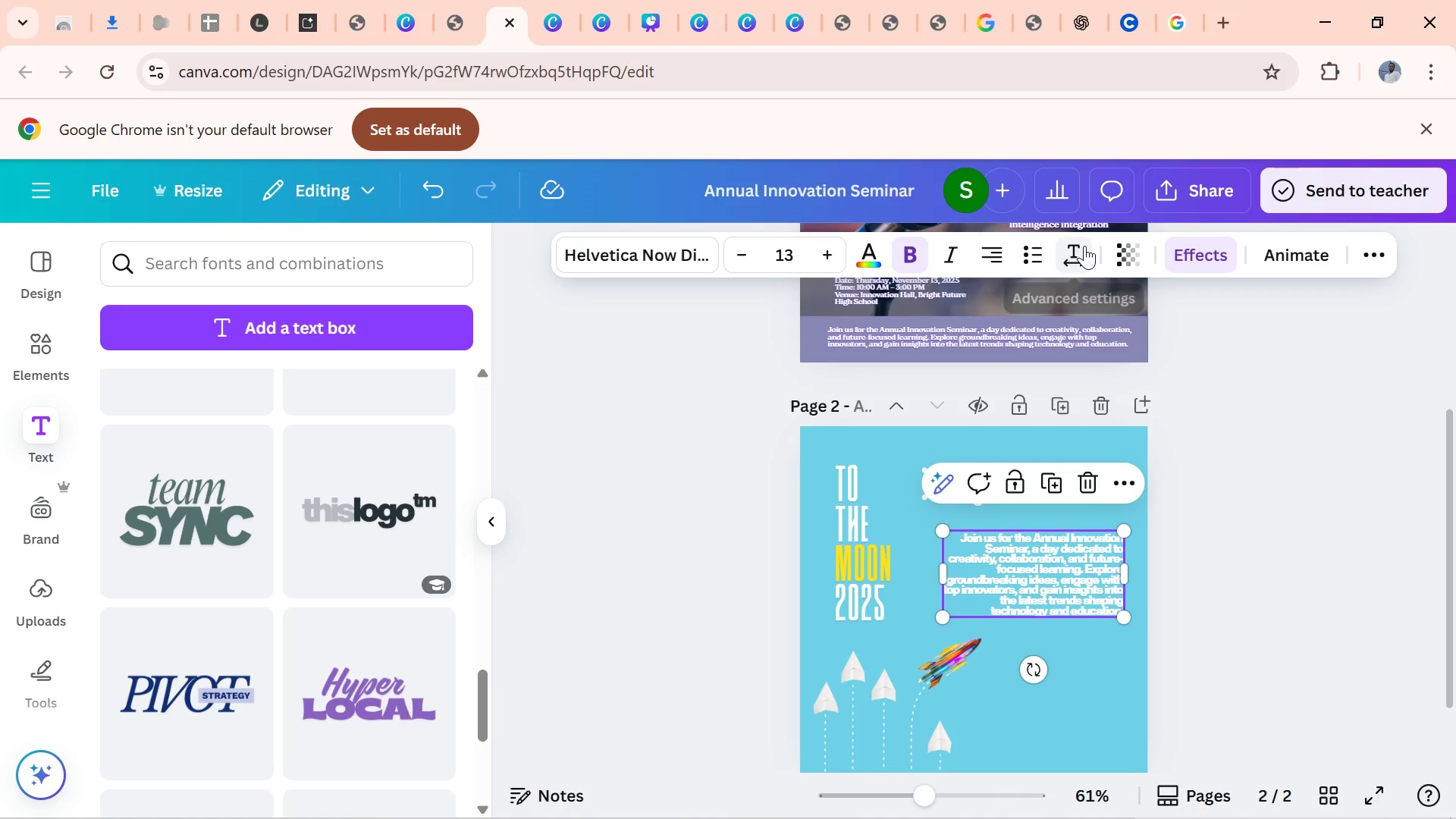 
left_click([1084, 245])
 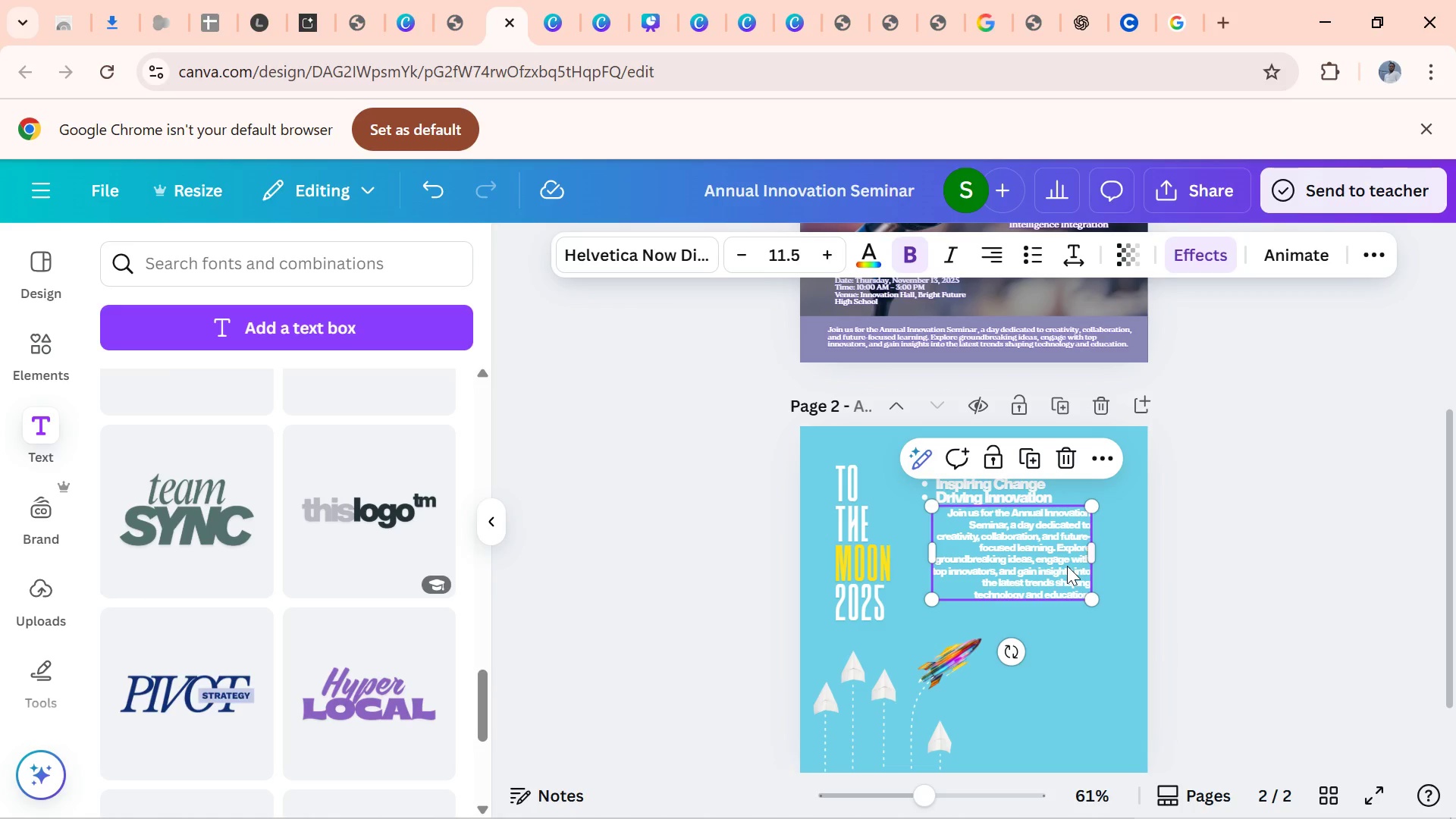 
wait(15.49)
 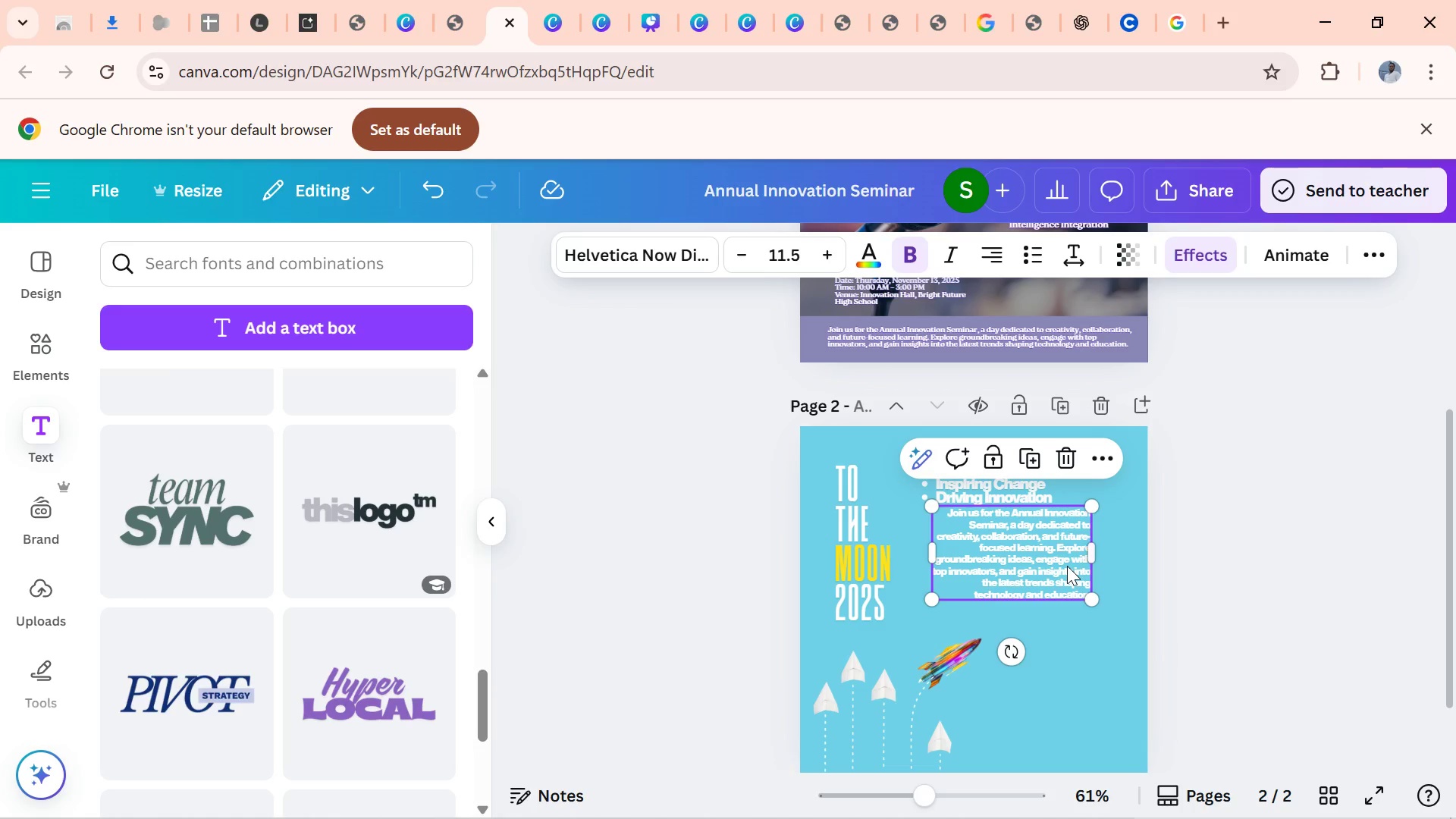 
left_click([1232, 544])
 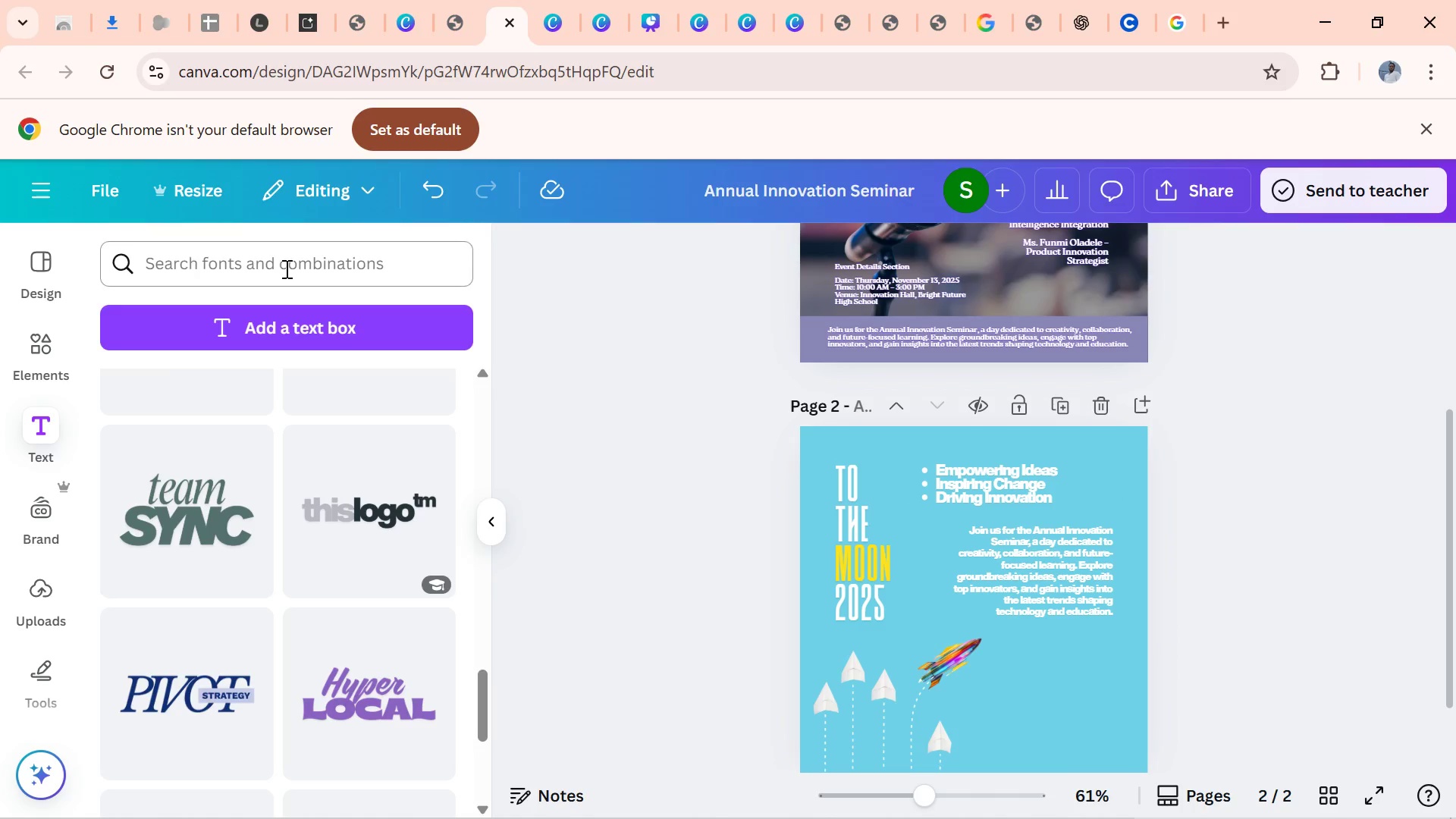 
wait(6.96)
 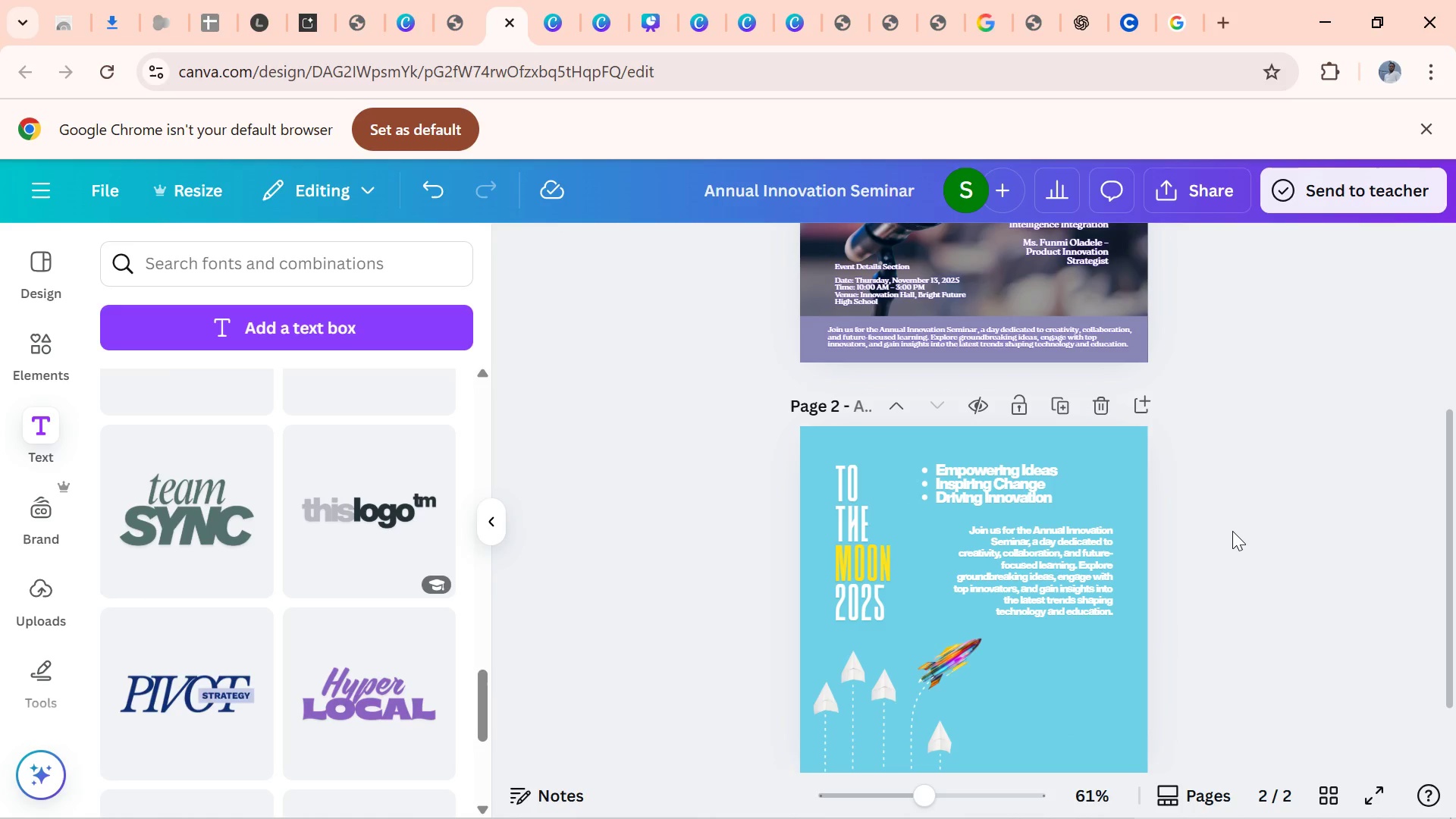 
left_click([24, 374])
 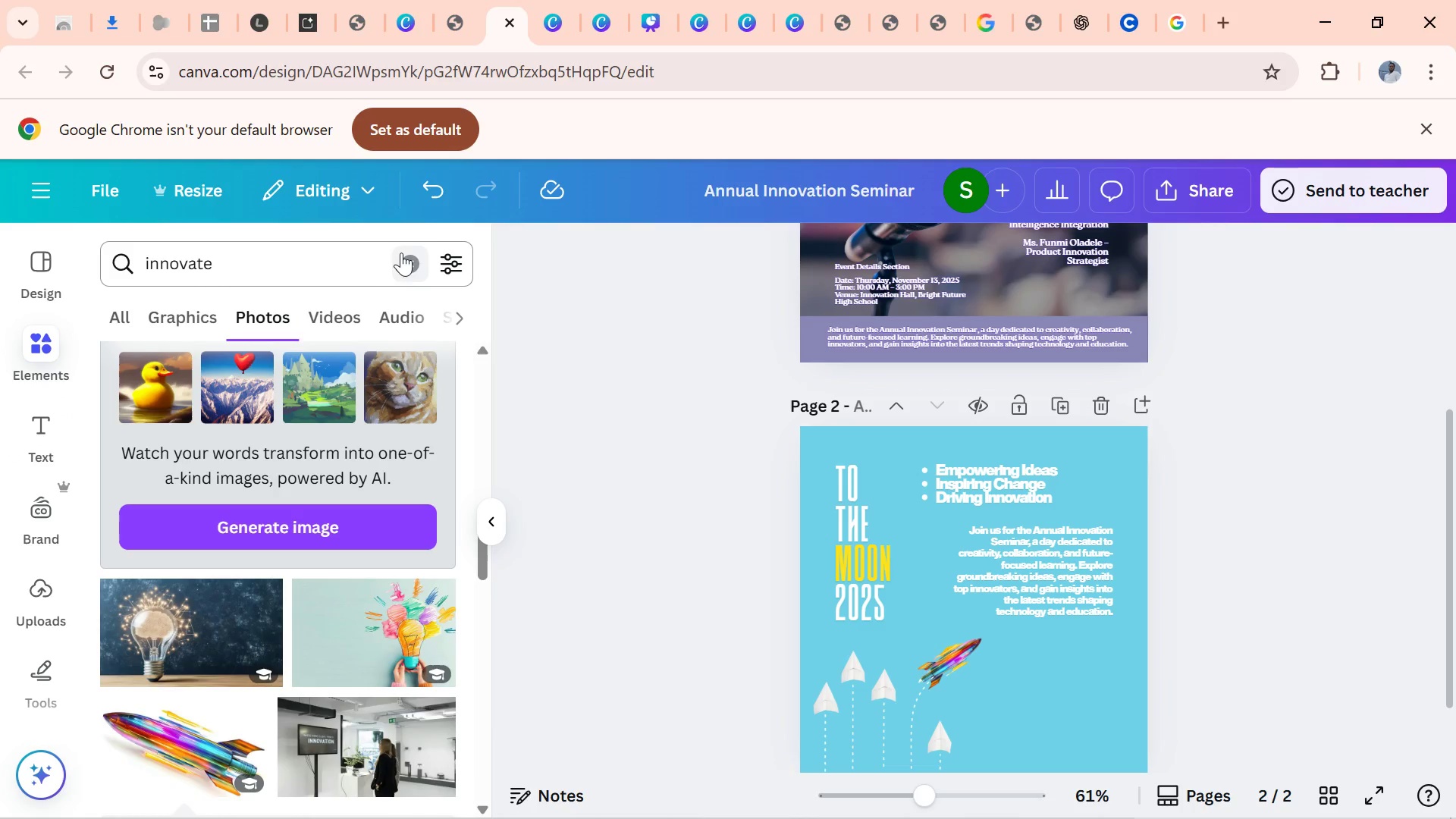 
left_click([405, 257])
 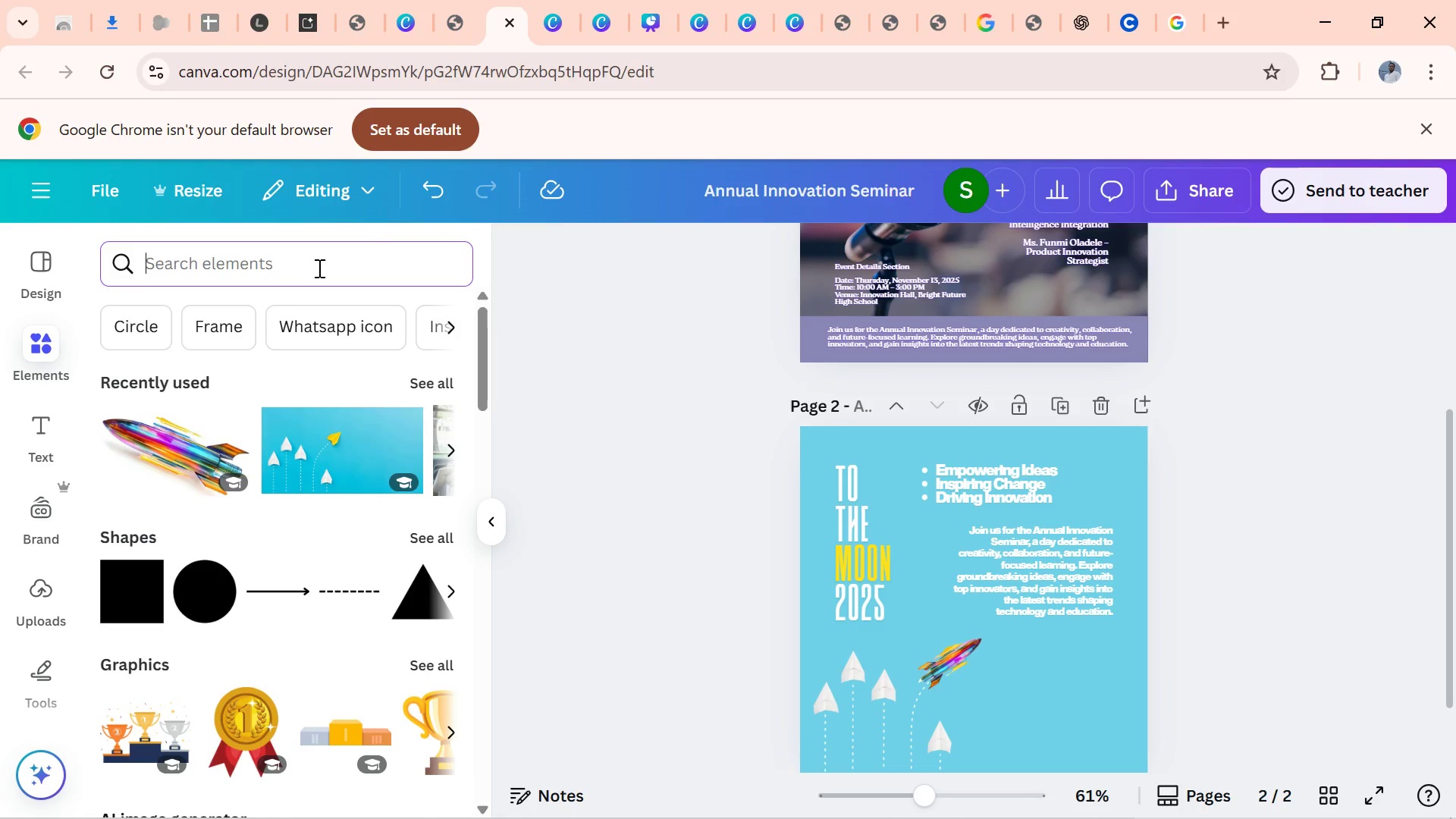 
left_click([318, 268])
 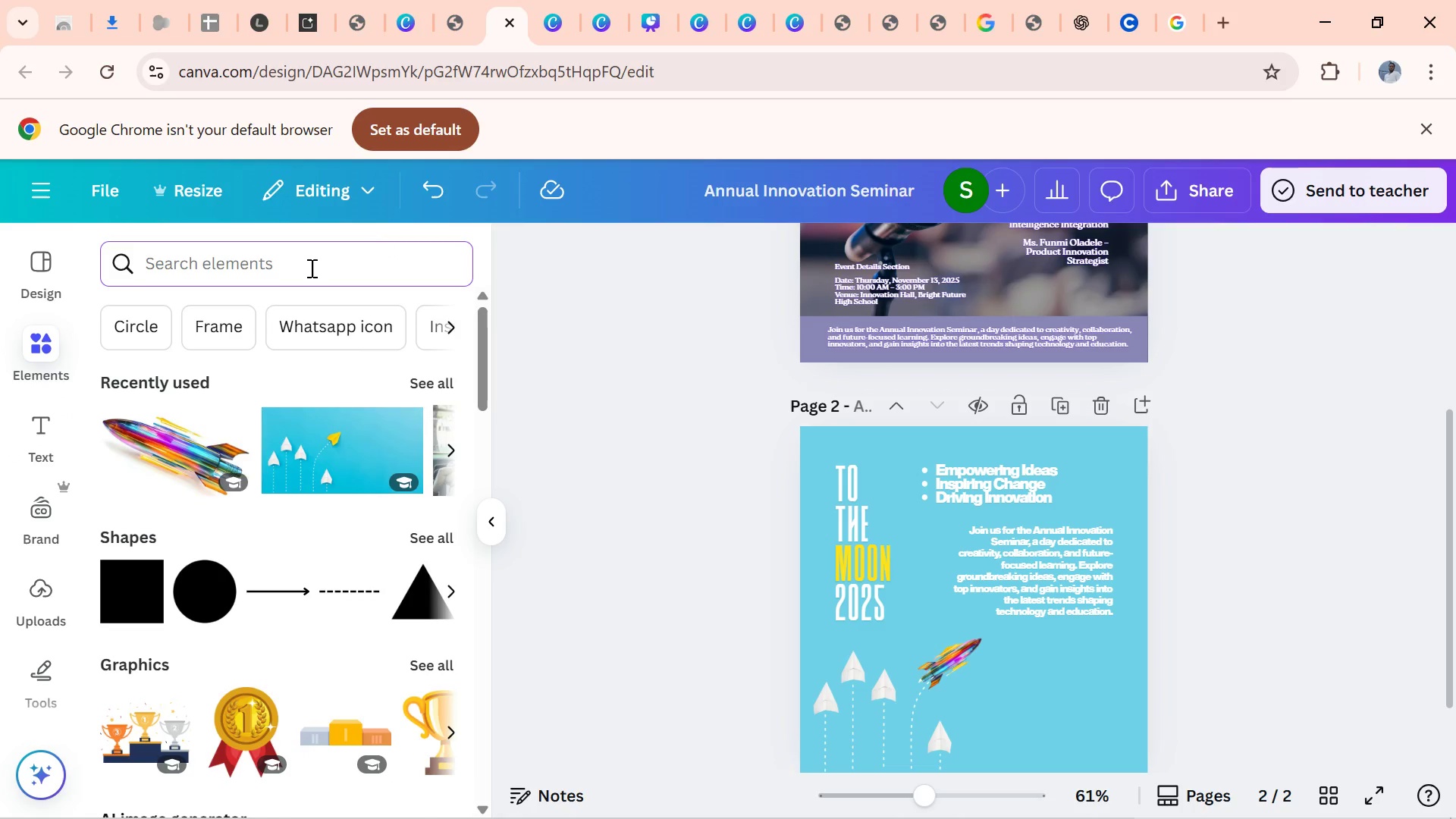 
type(MOO)
 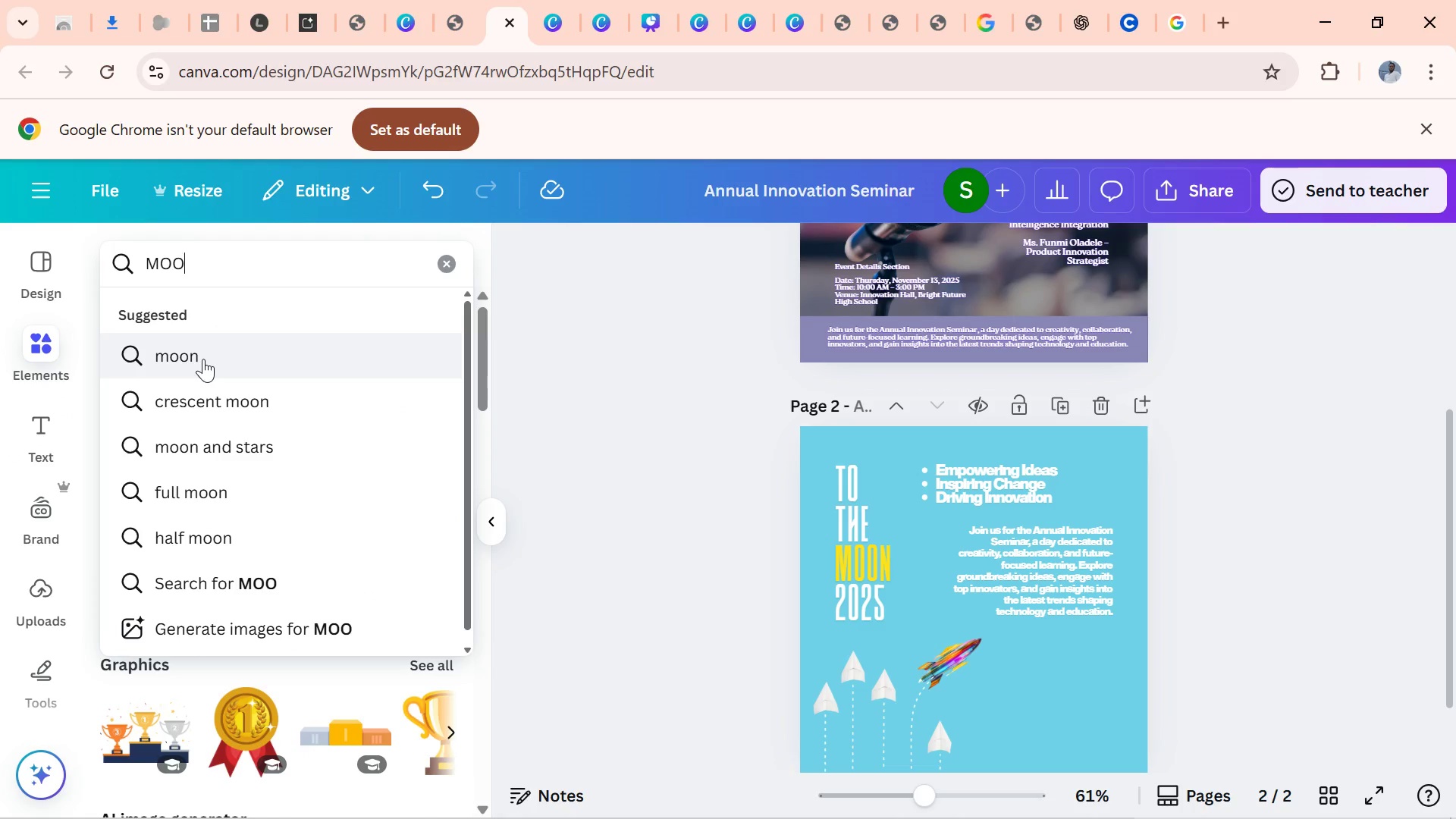 
left_click([203, 359])
 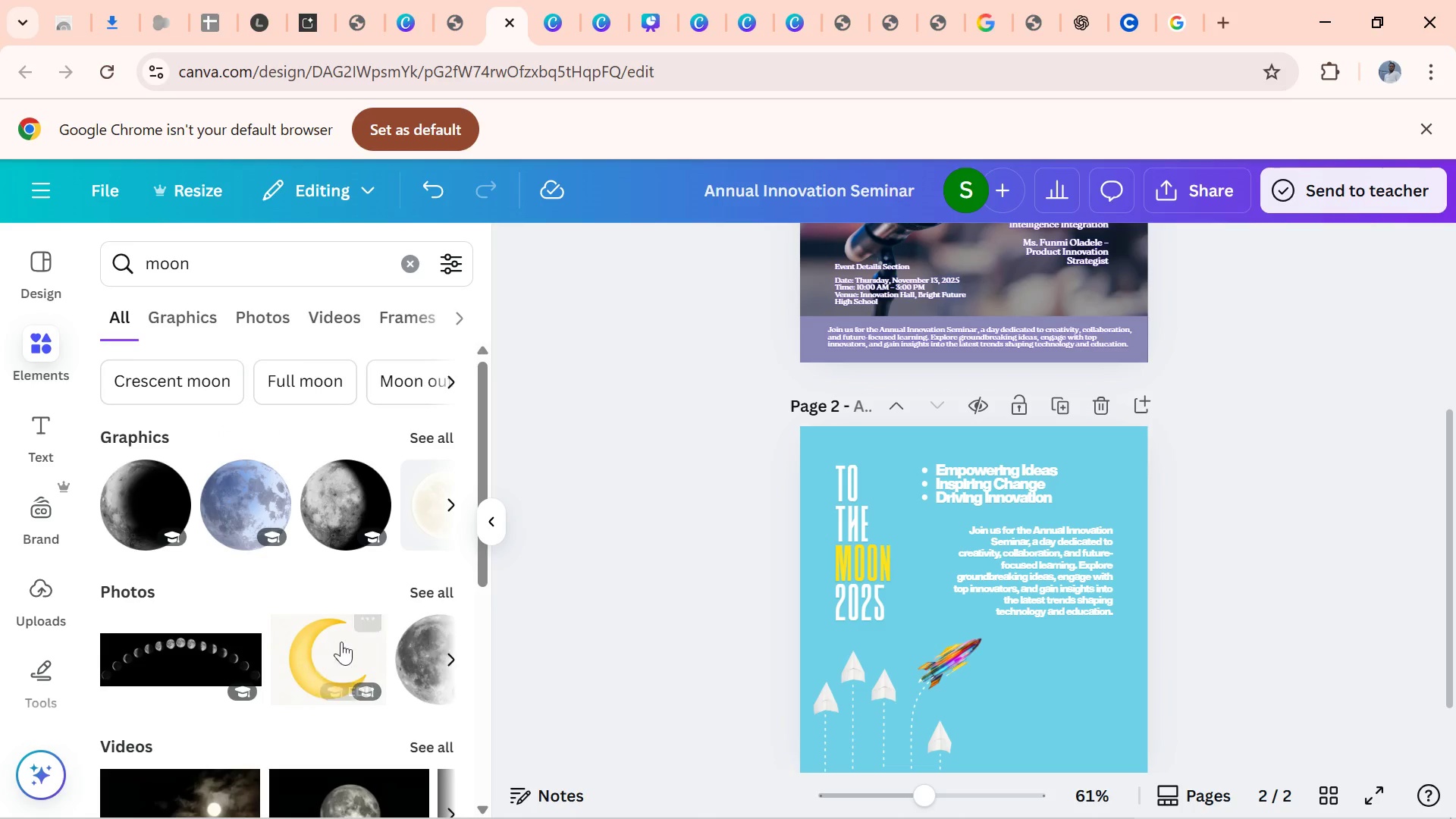 
left_click([426, 679])
 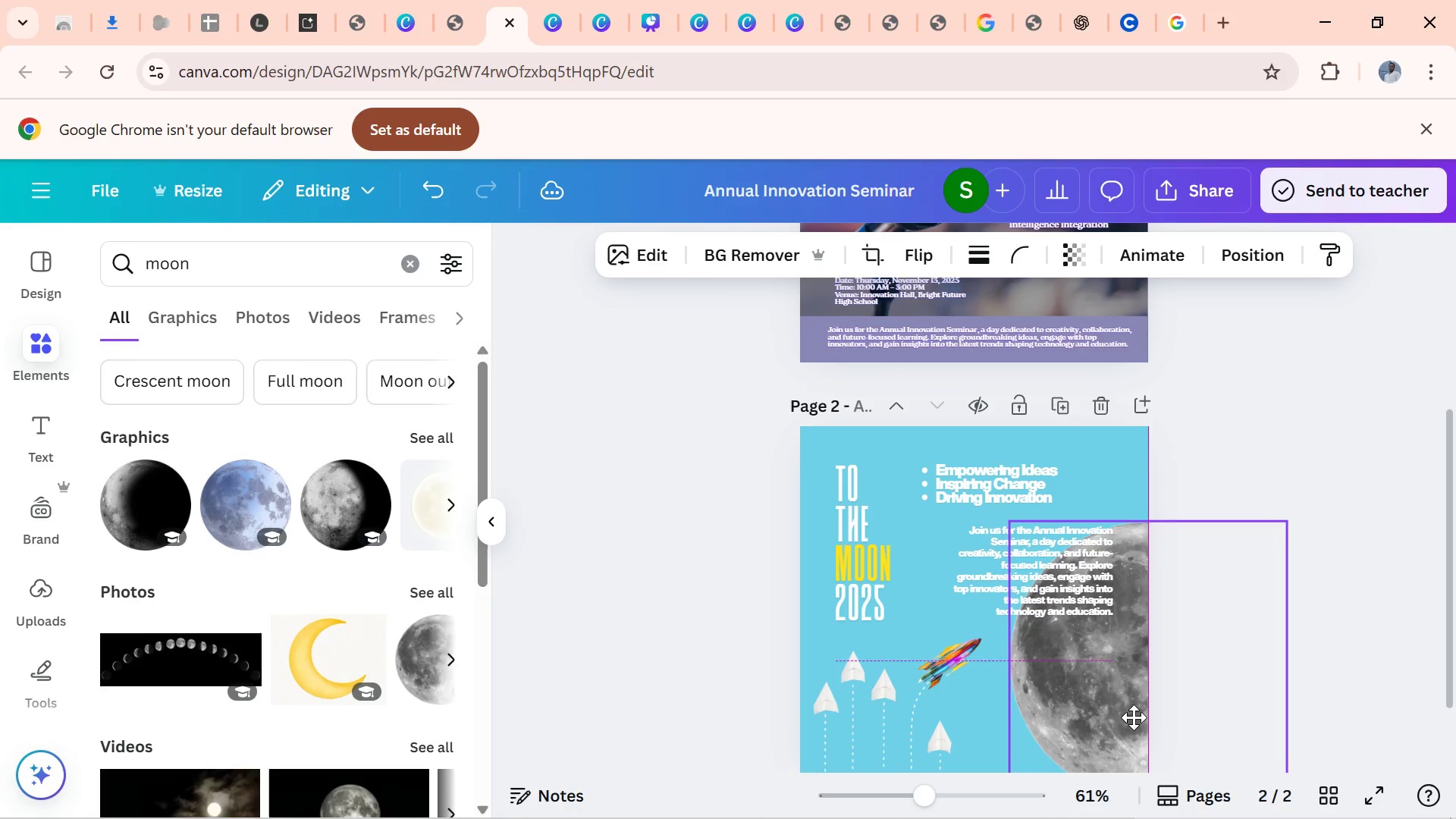 
wait(9.87)
 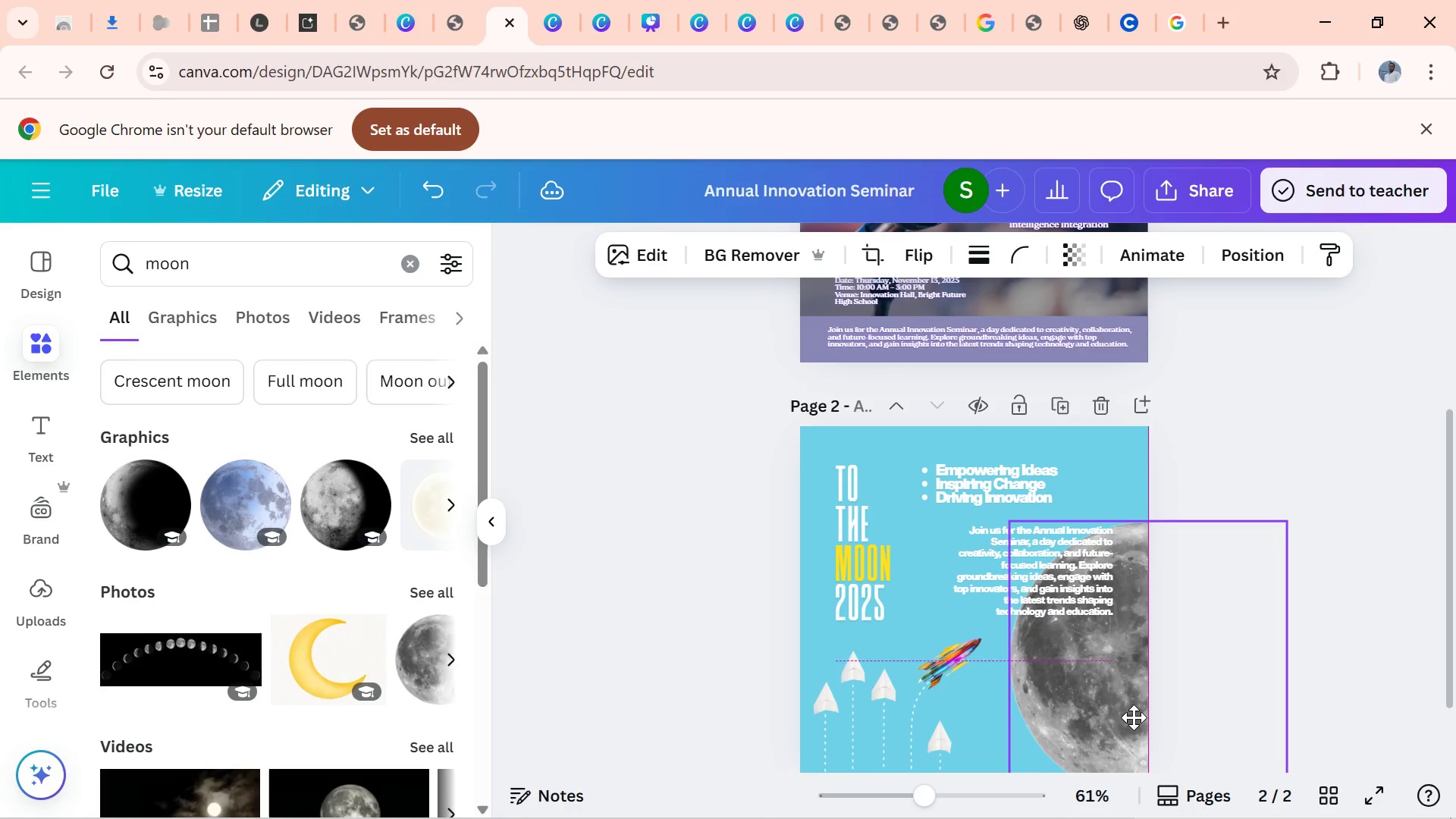 
left_click([1414, 612])
 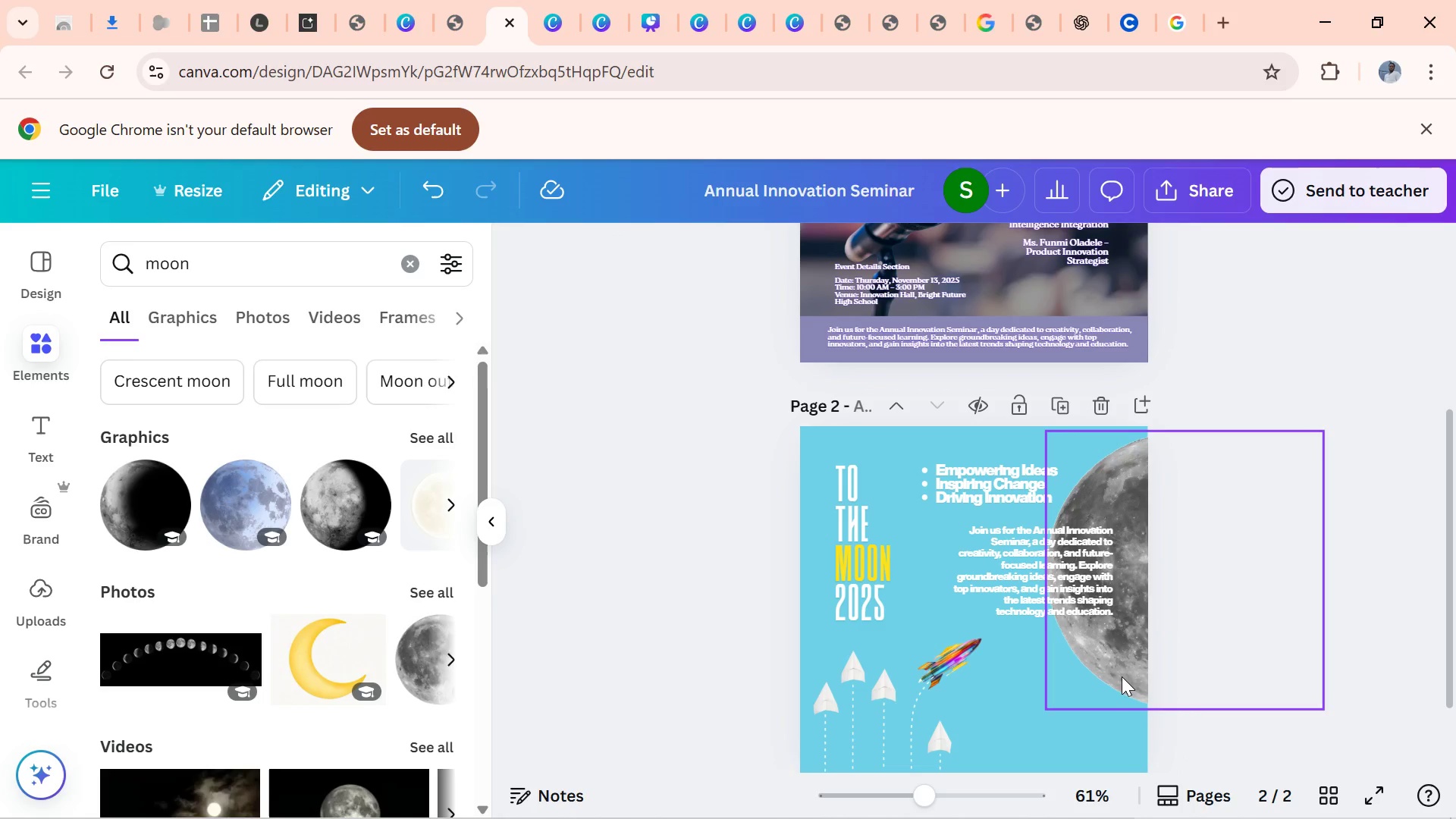 
left_click([1122, 676])
 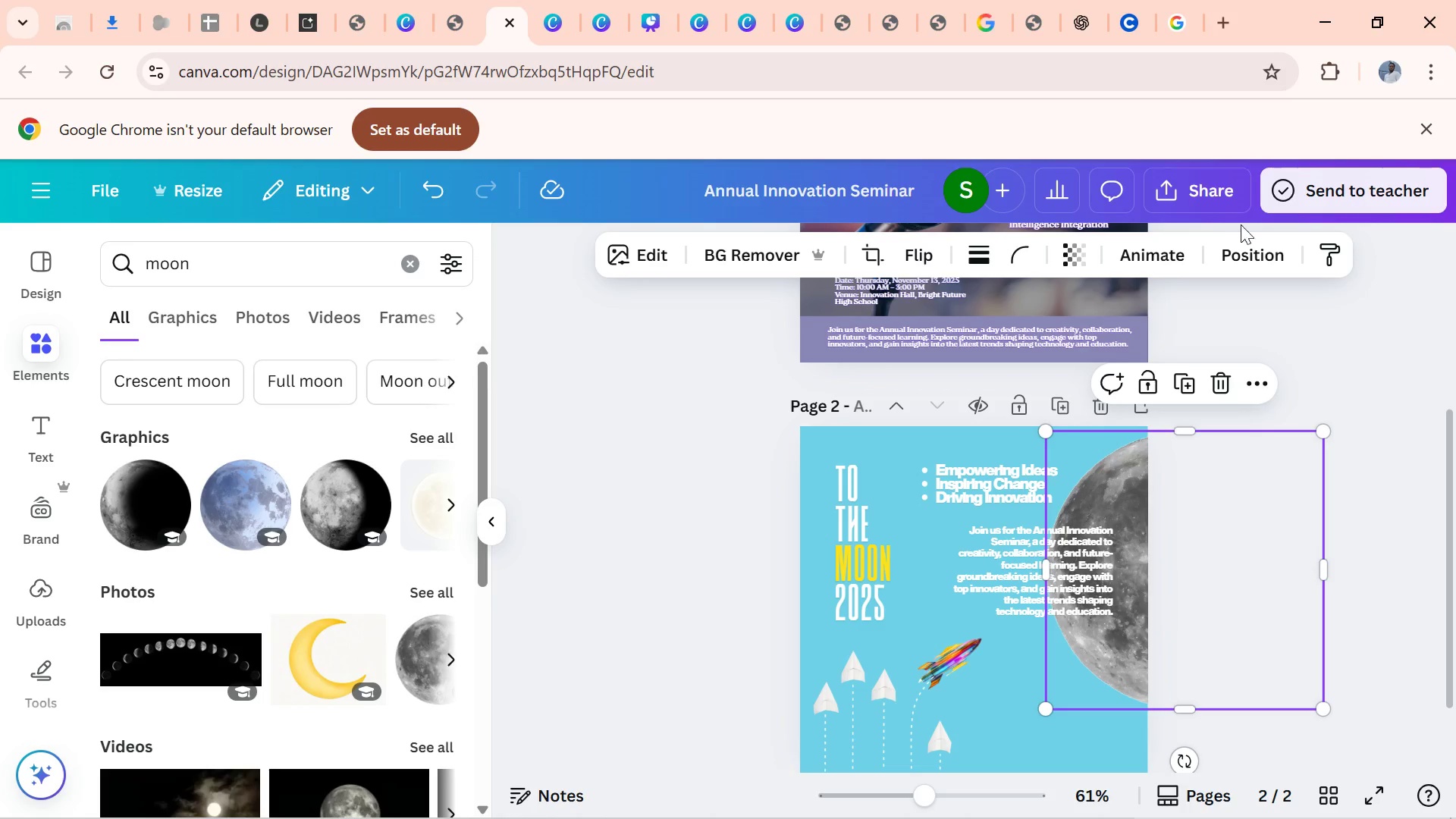 
left_click([1332, 345])
 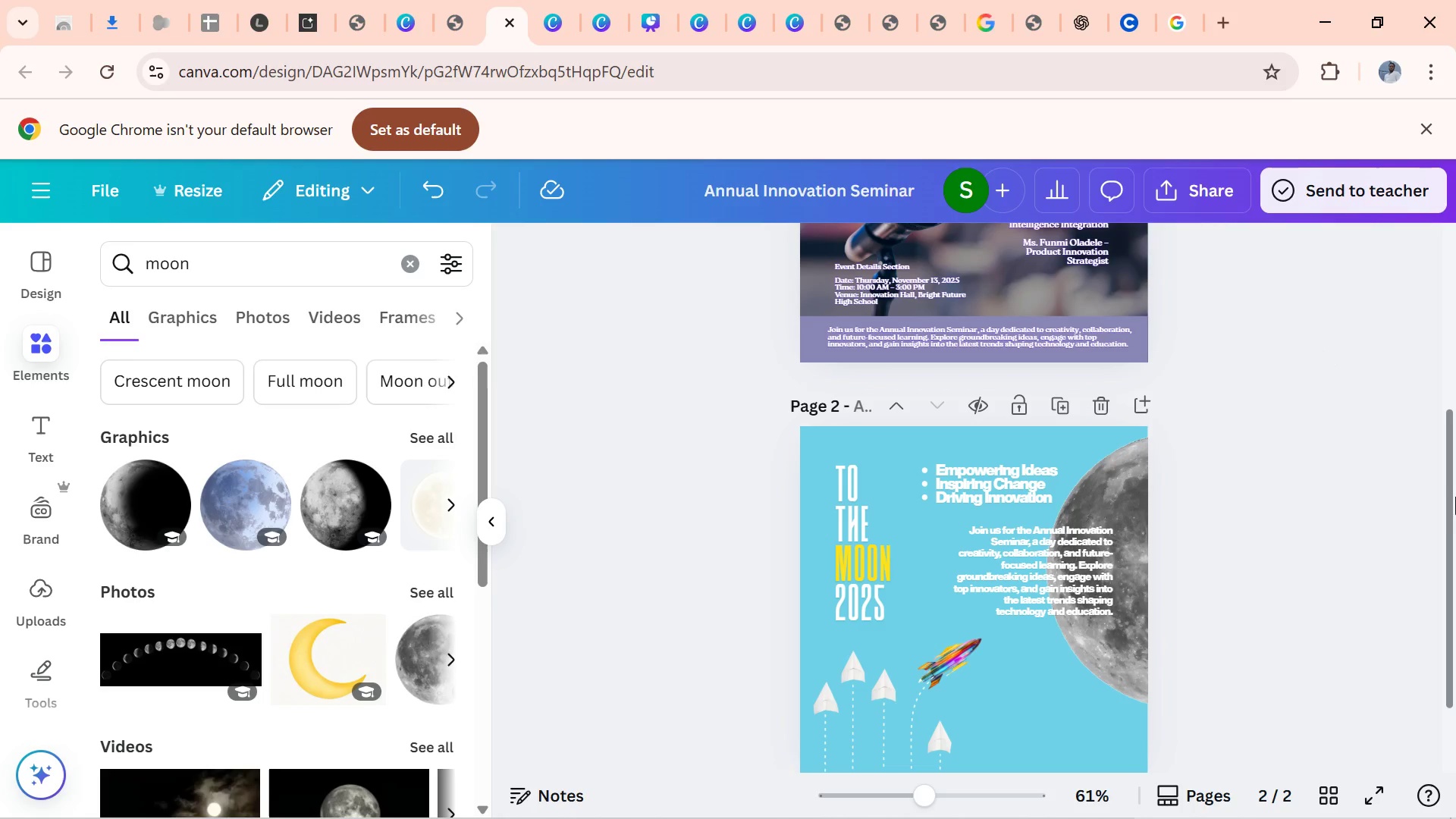 
wait(14.74)
 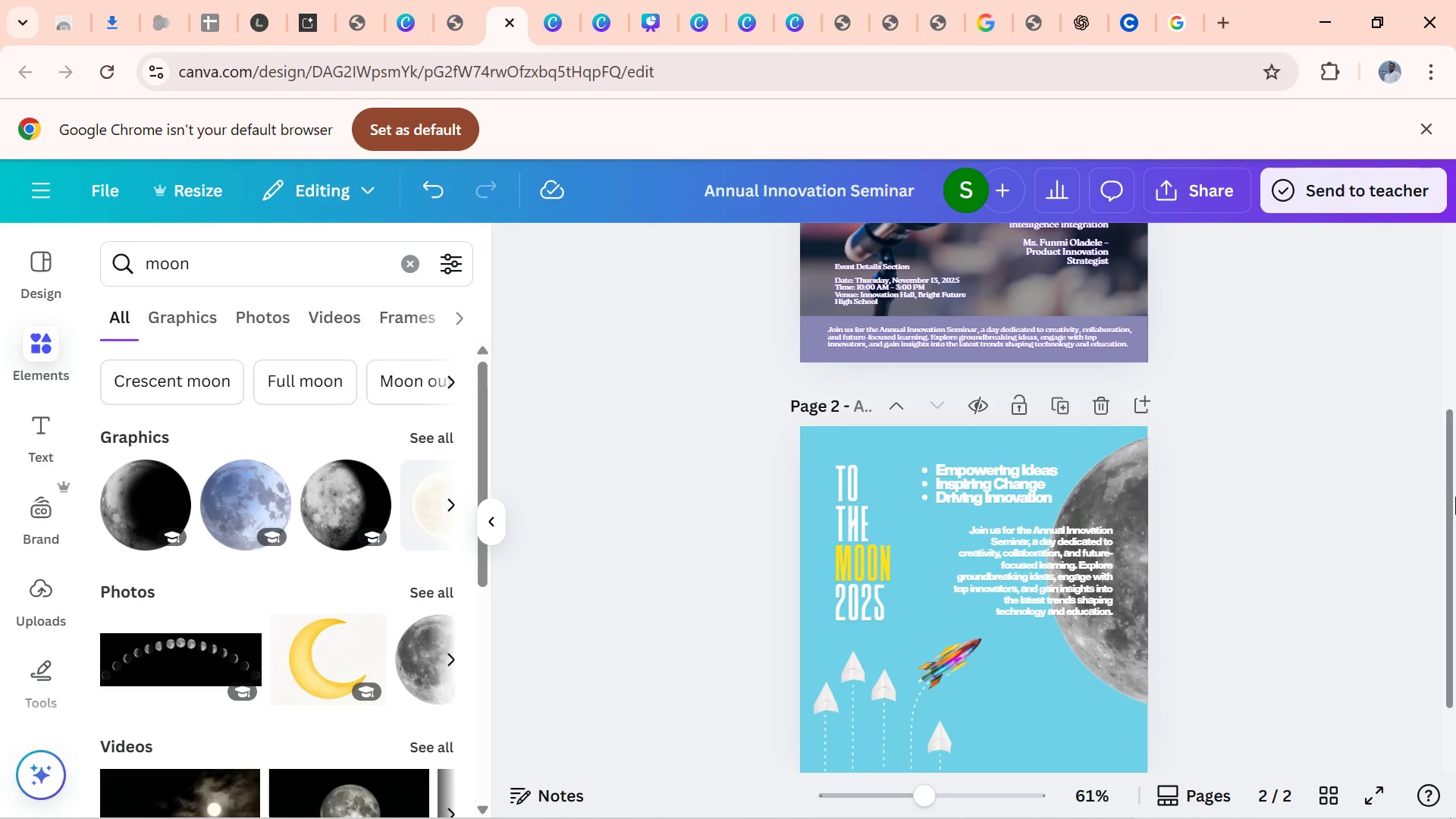 
double_click([1072, 441])
 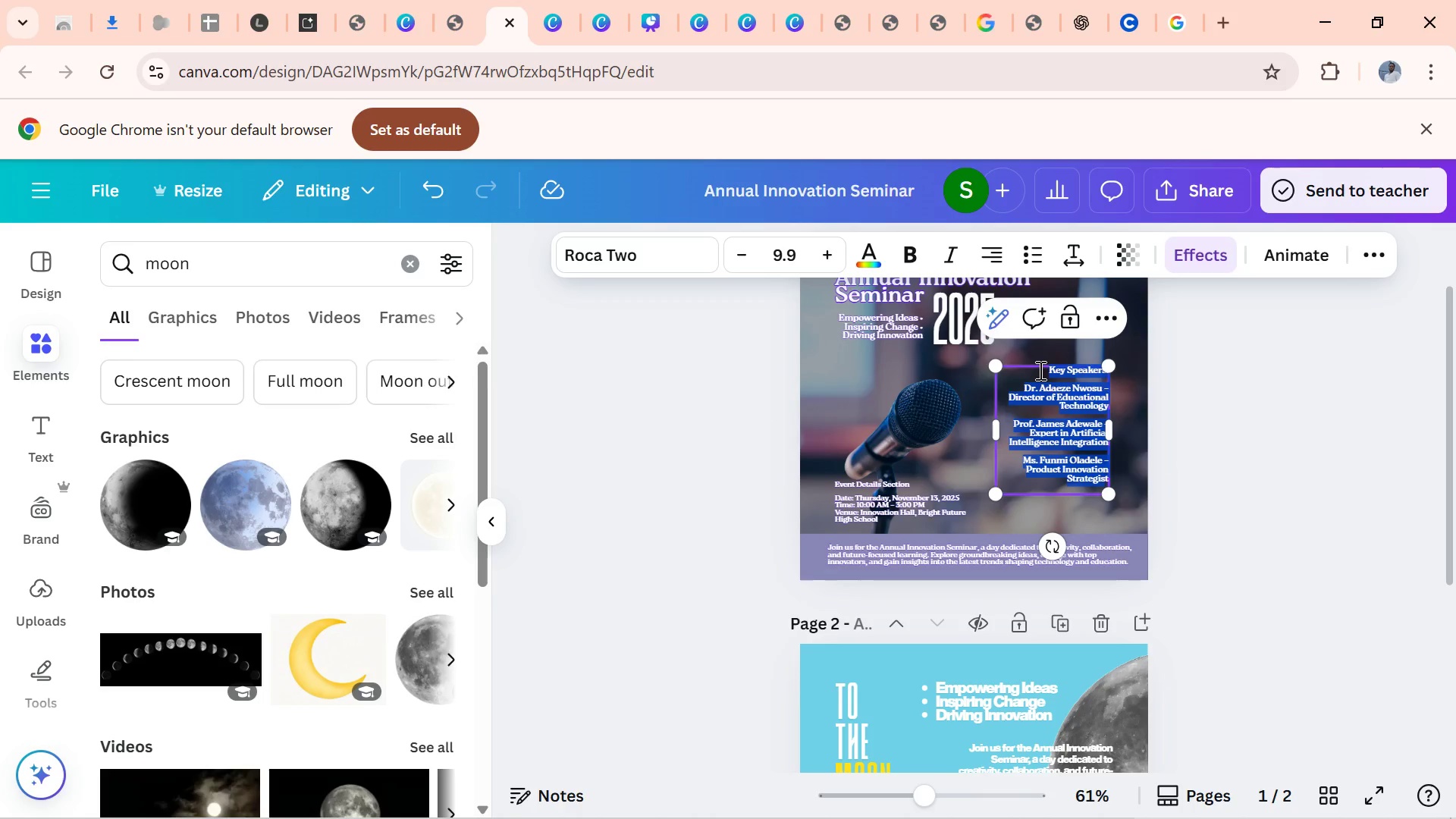 
wait(5.86)
 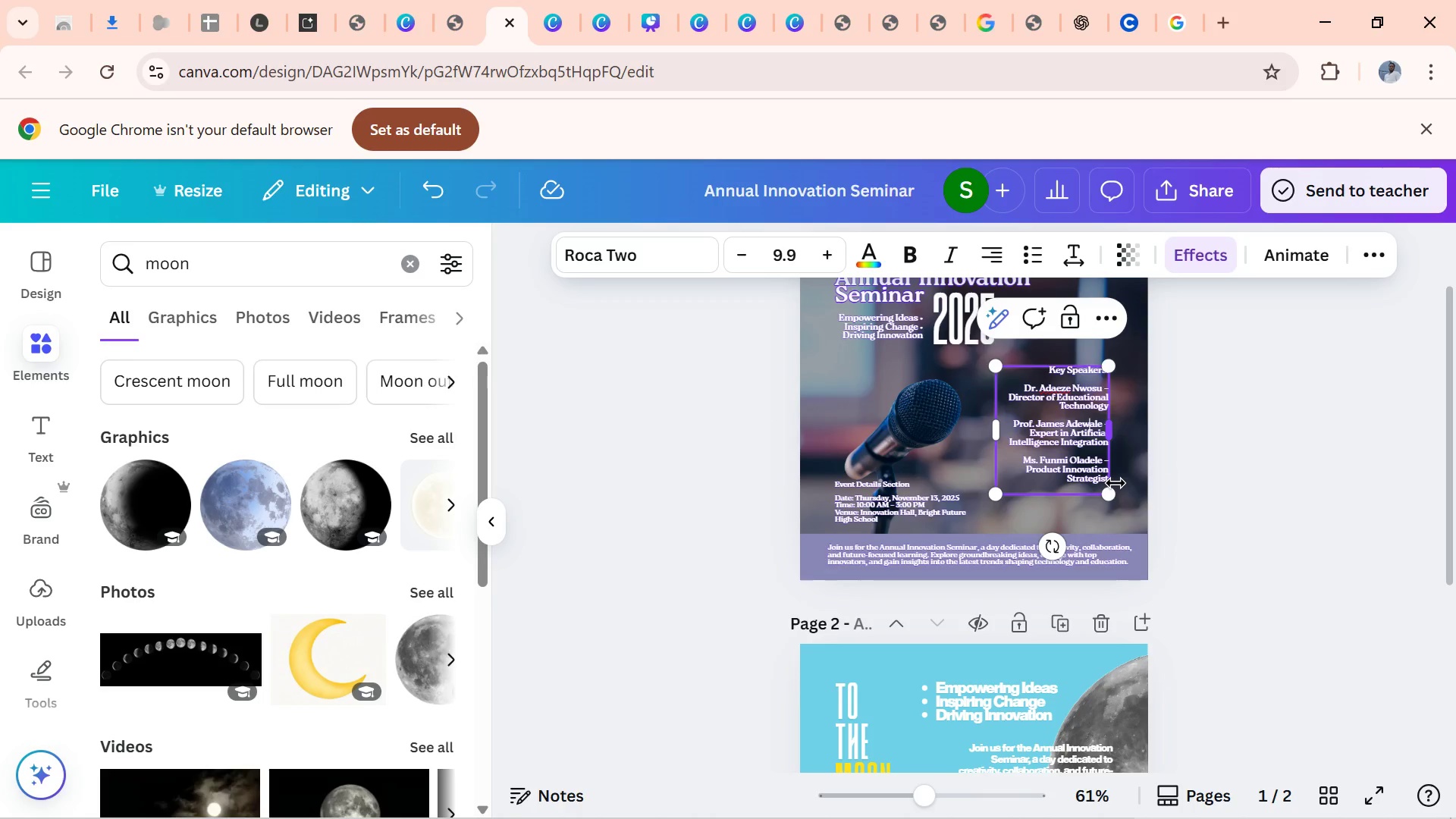 
key(Control+C)
 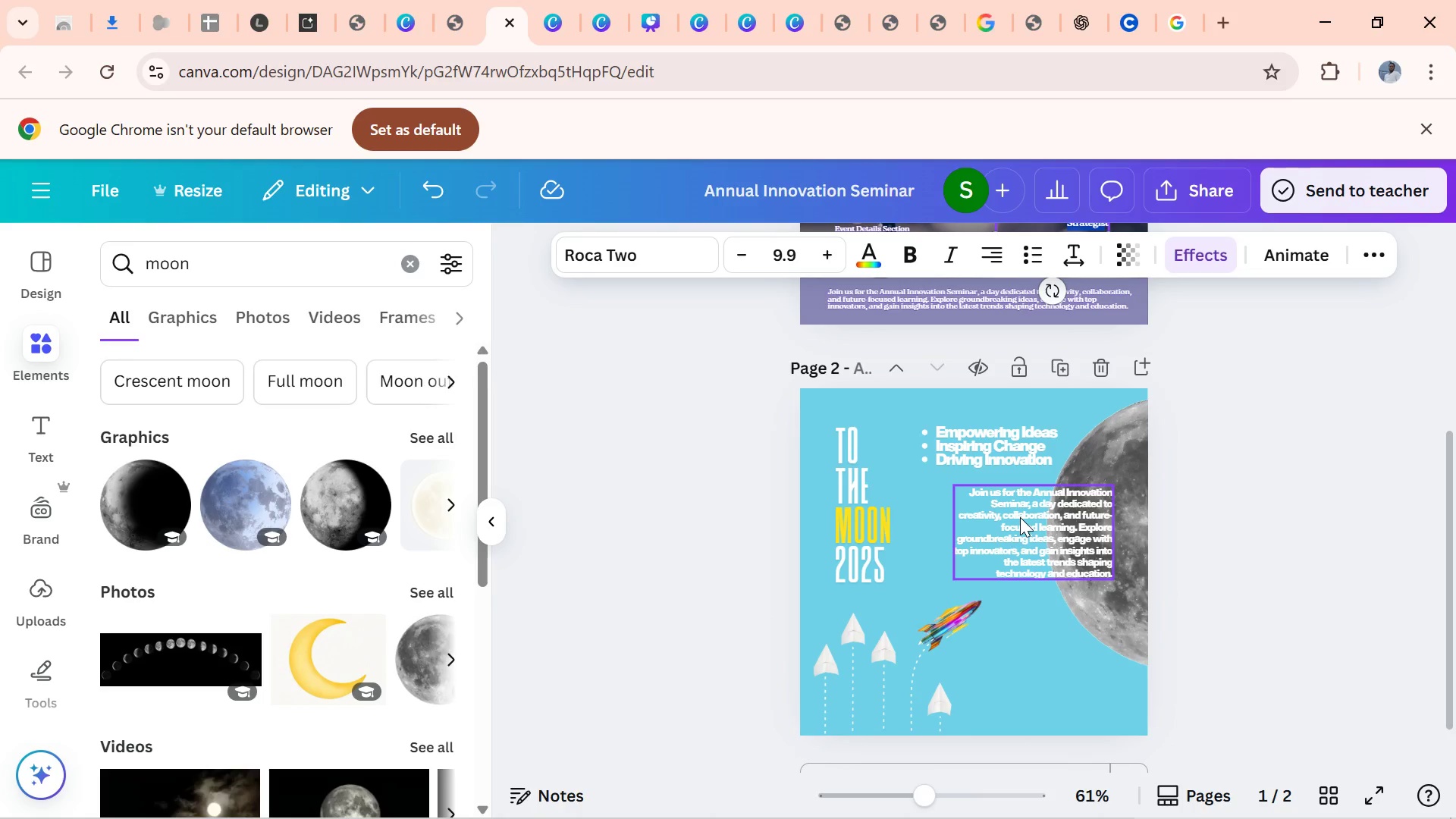 
double_click([1001, 453])
 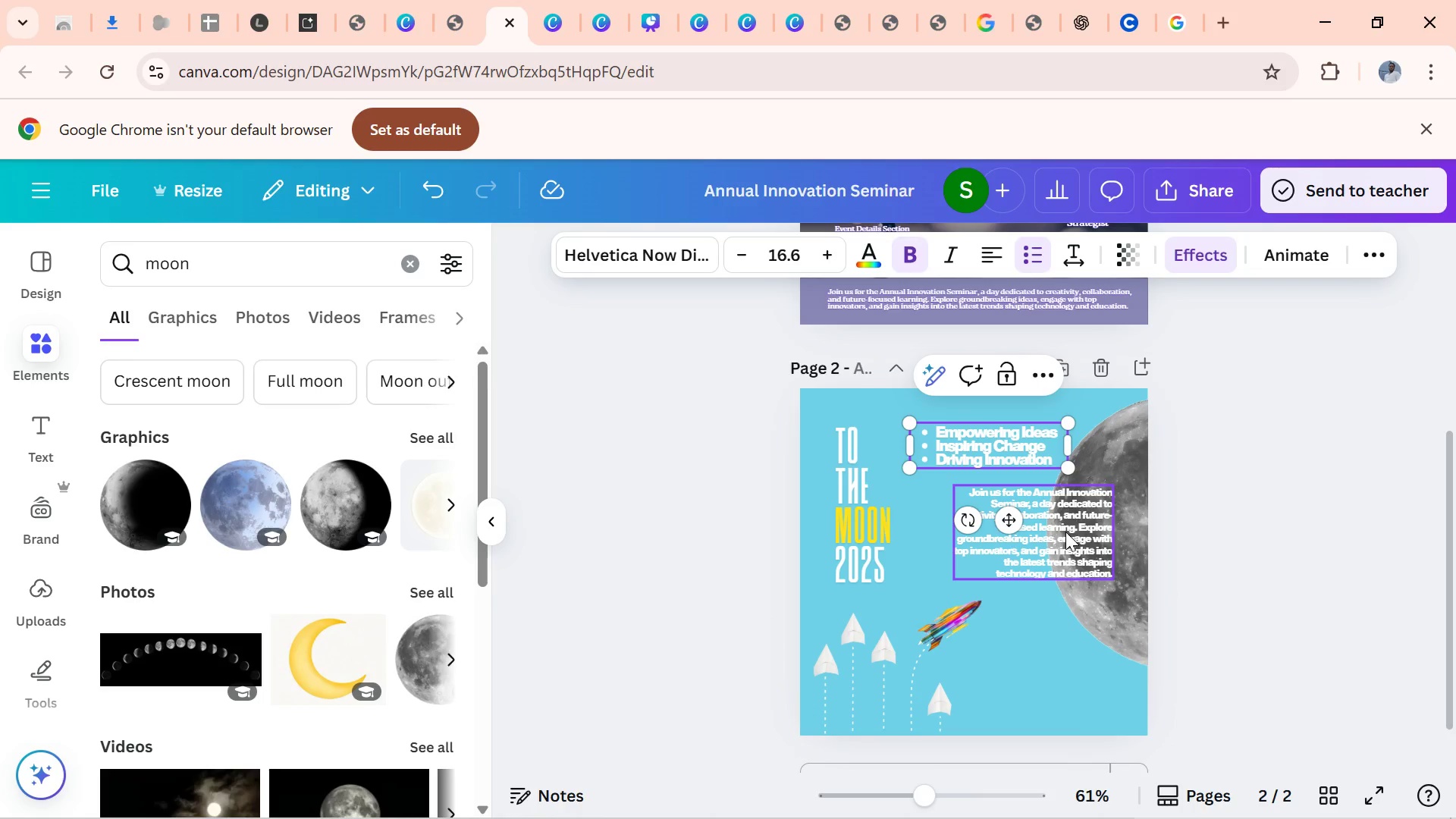 
left_click([1065, 532])
 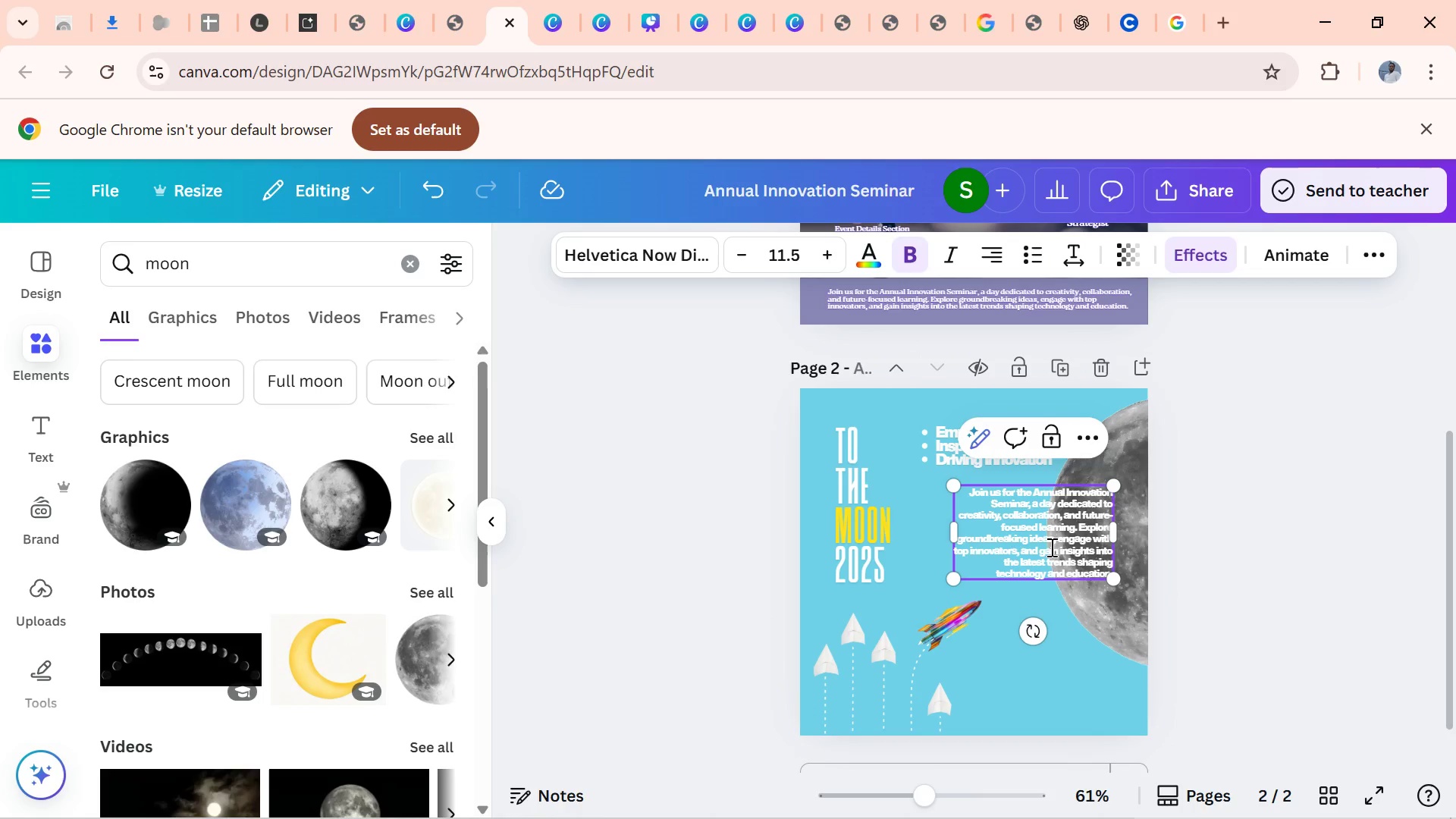 
left_click([1049, 549])
 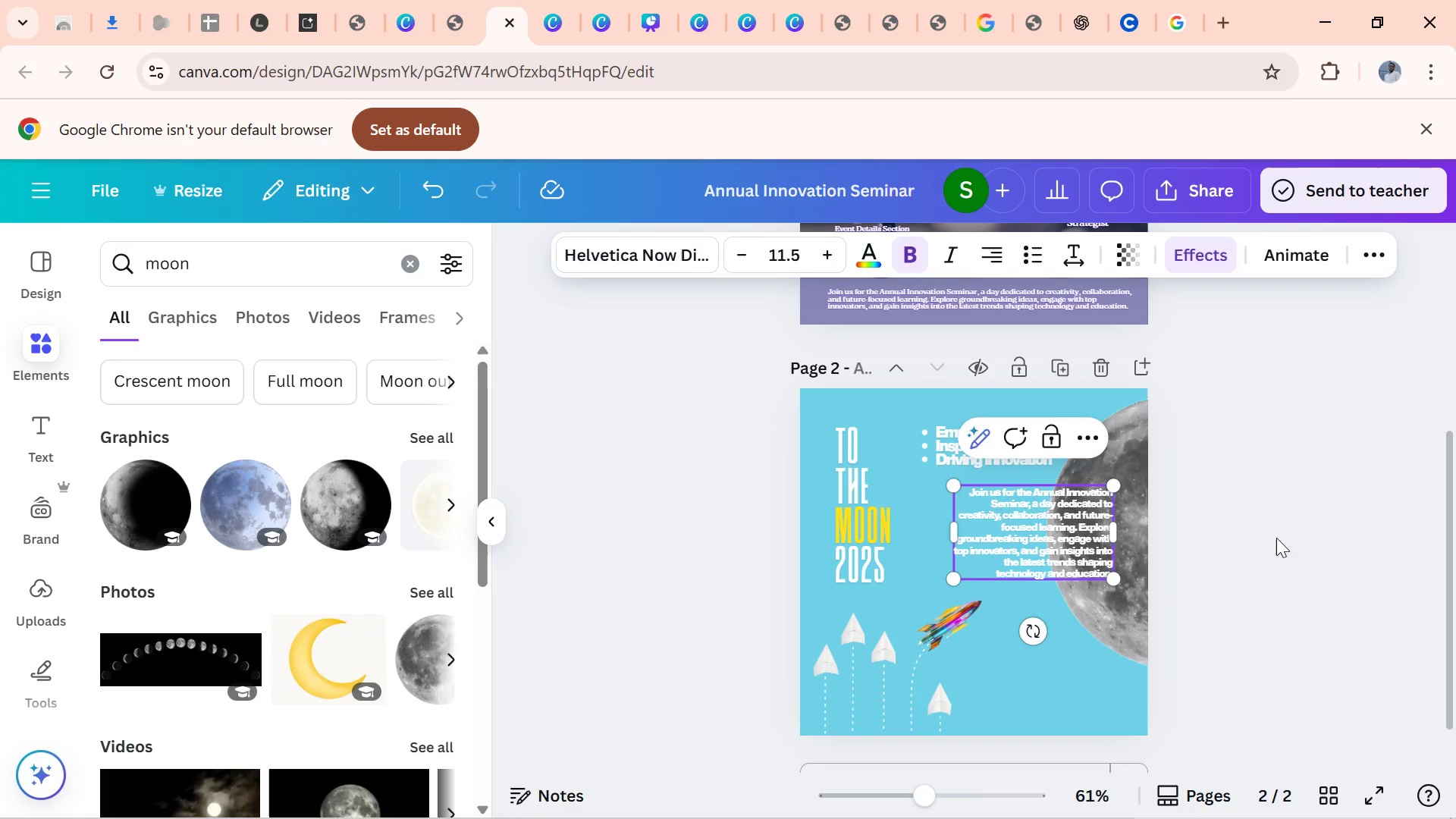 
left_click([1276, 538])
 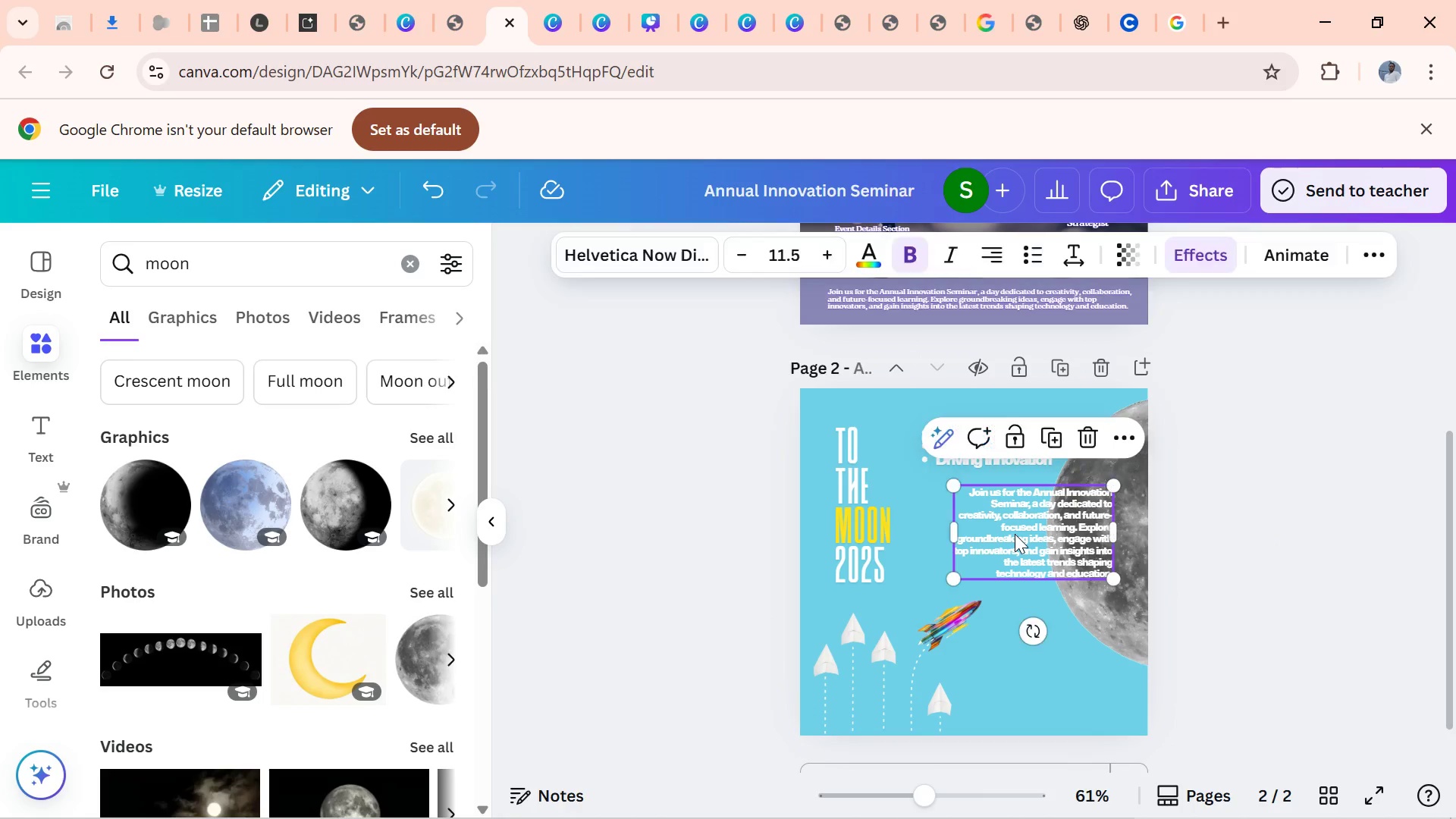 
left_click([1015, 534])
 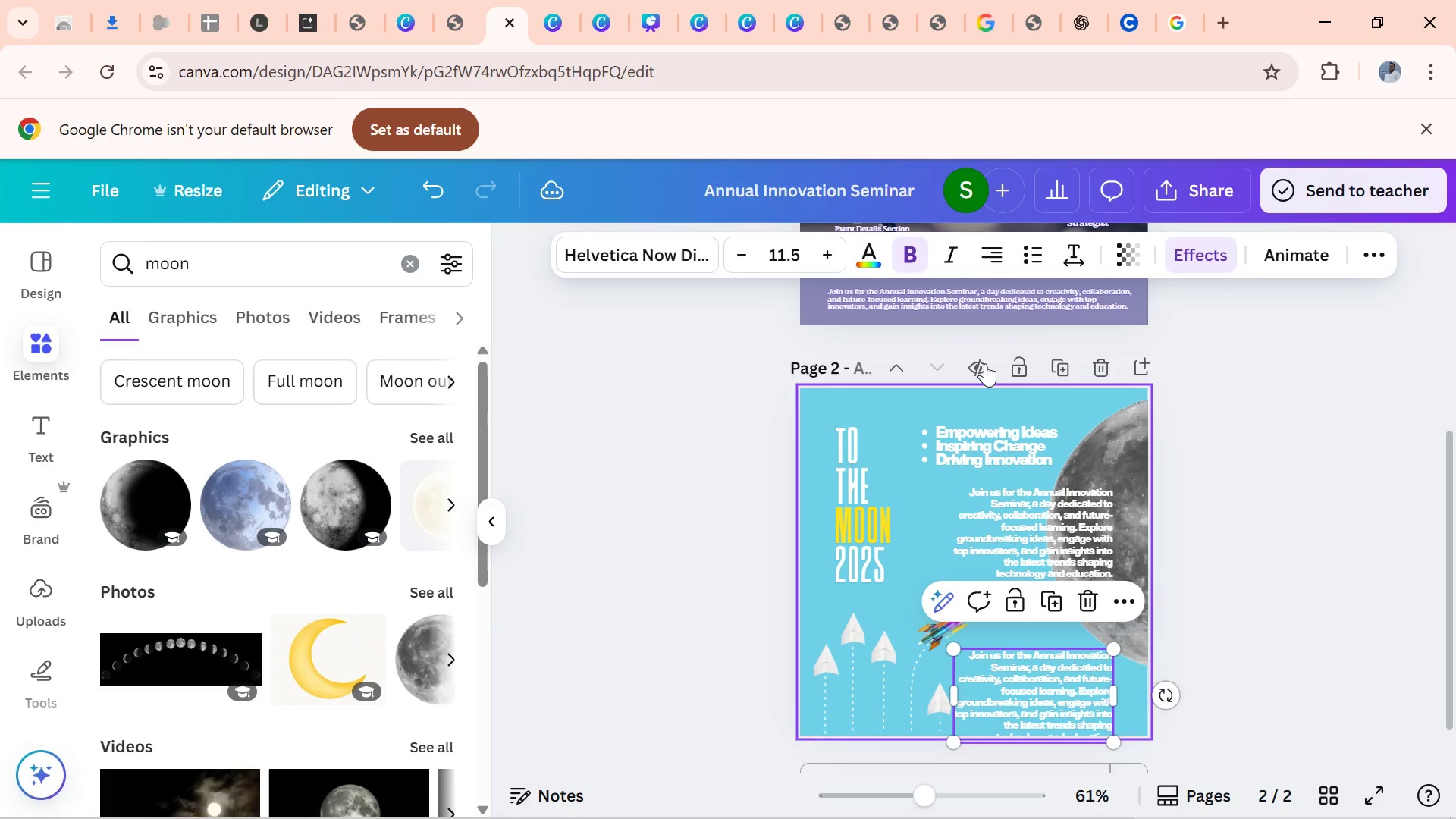 
left_click([993, 258])
 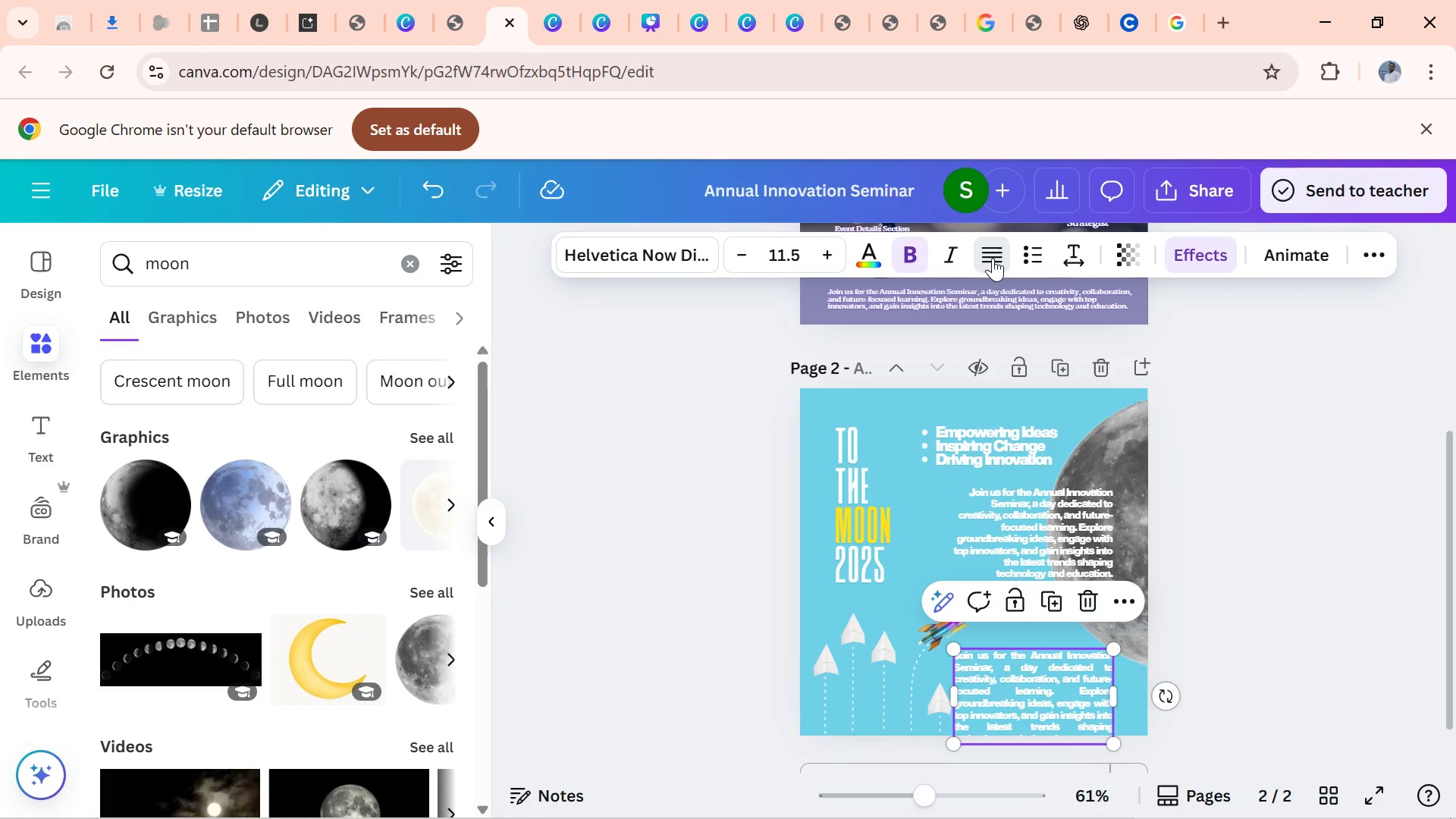 
left_click([993, 258])
 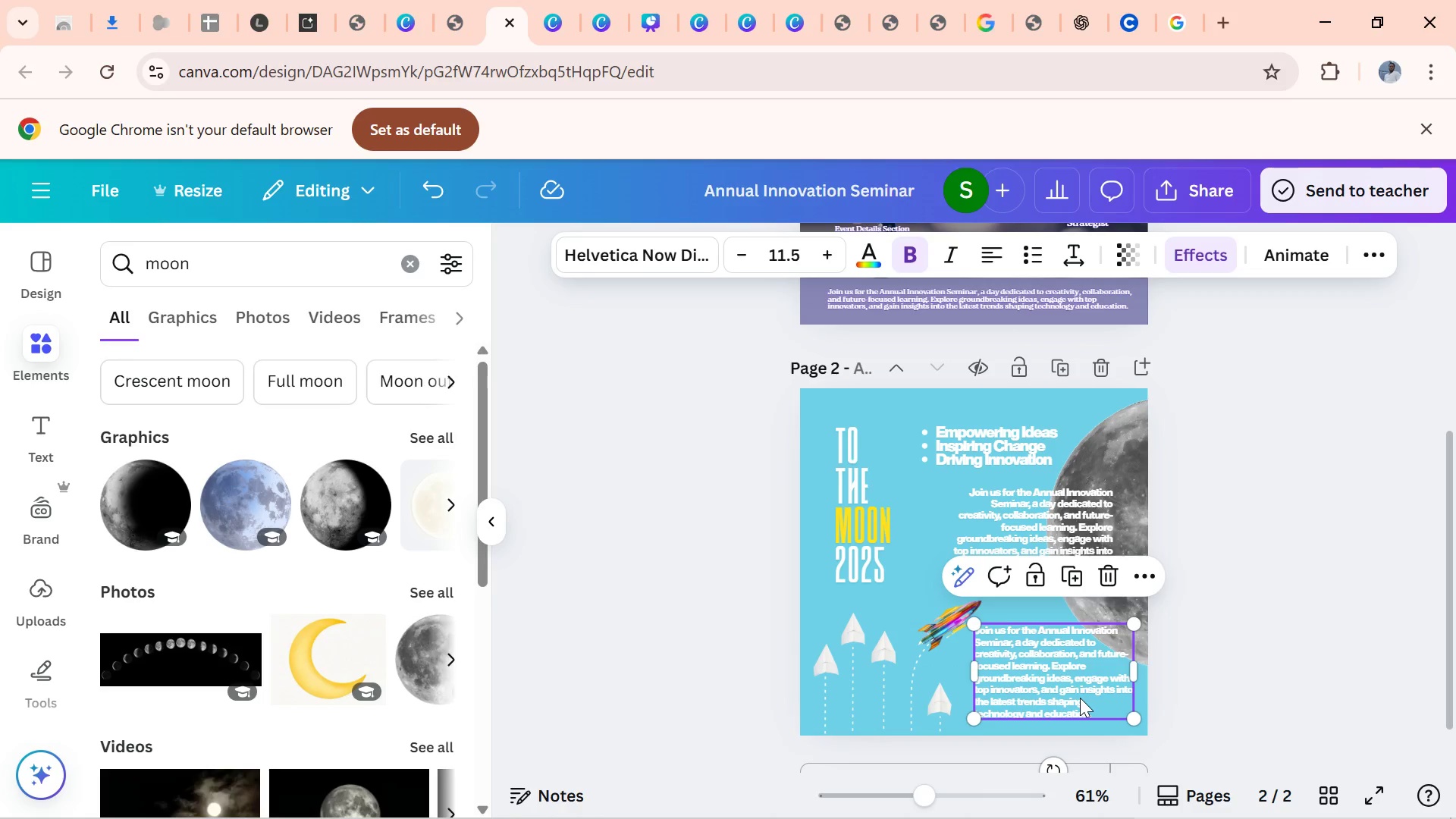 
wait(5.36)
 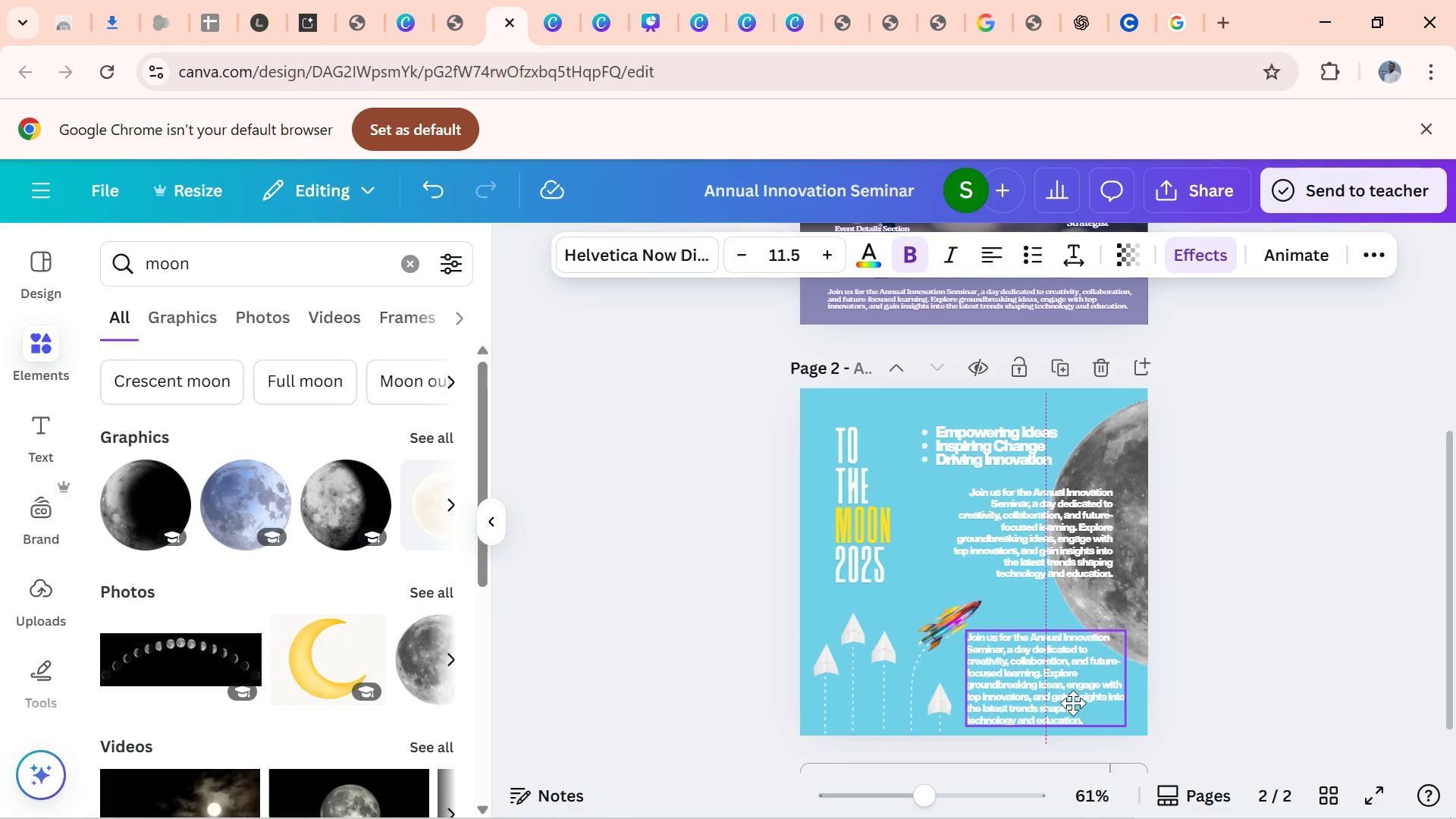 
double_click([1080, 695])
 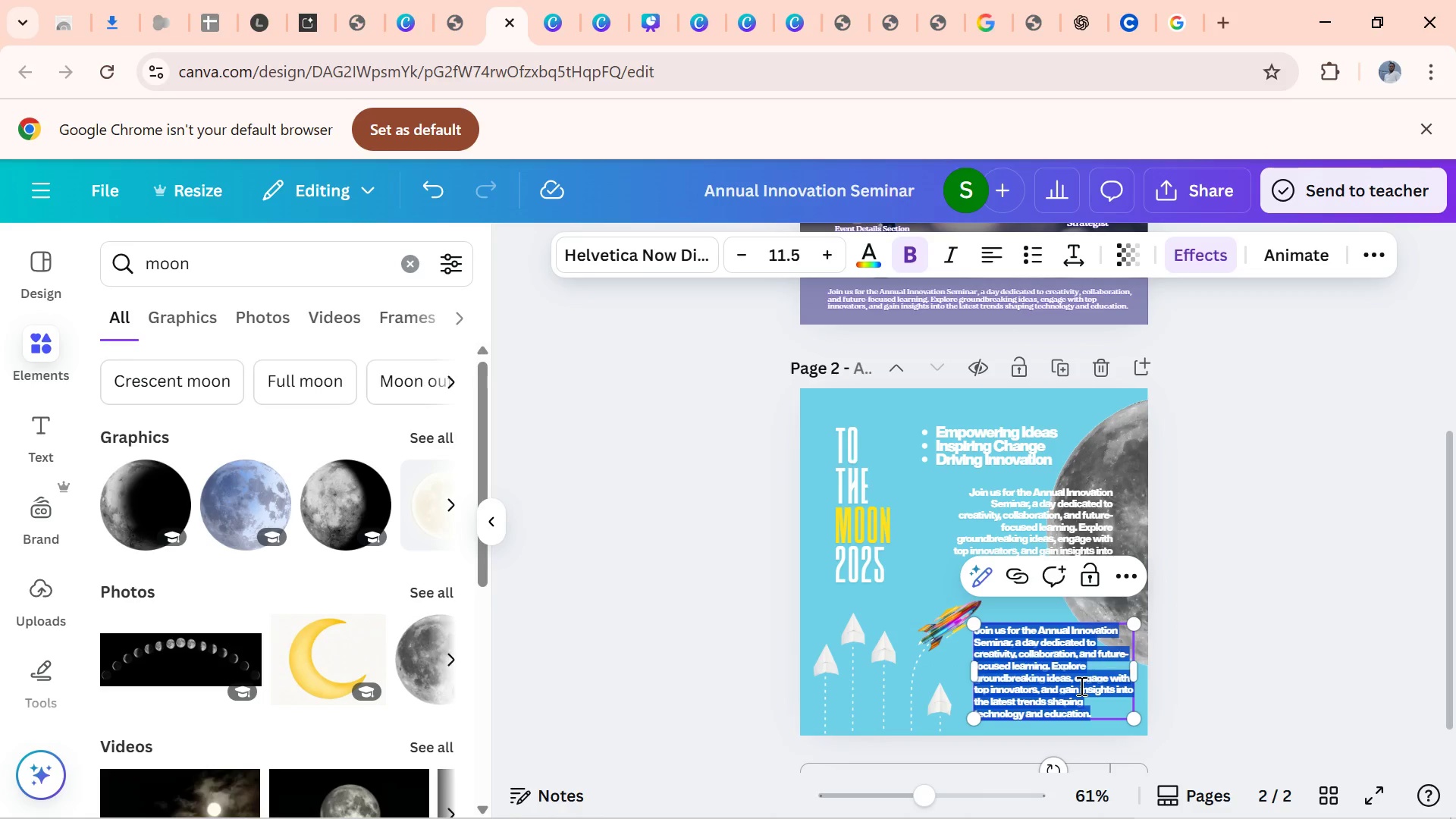 
key(Control+V)
 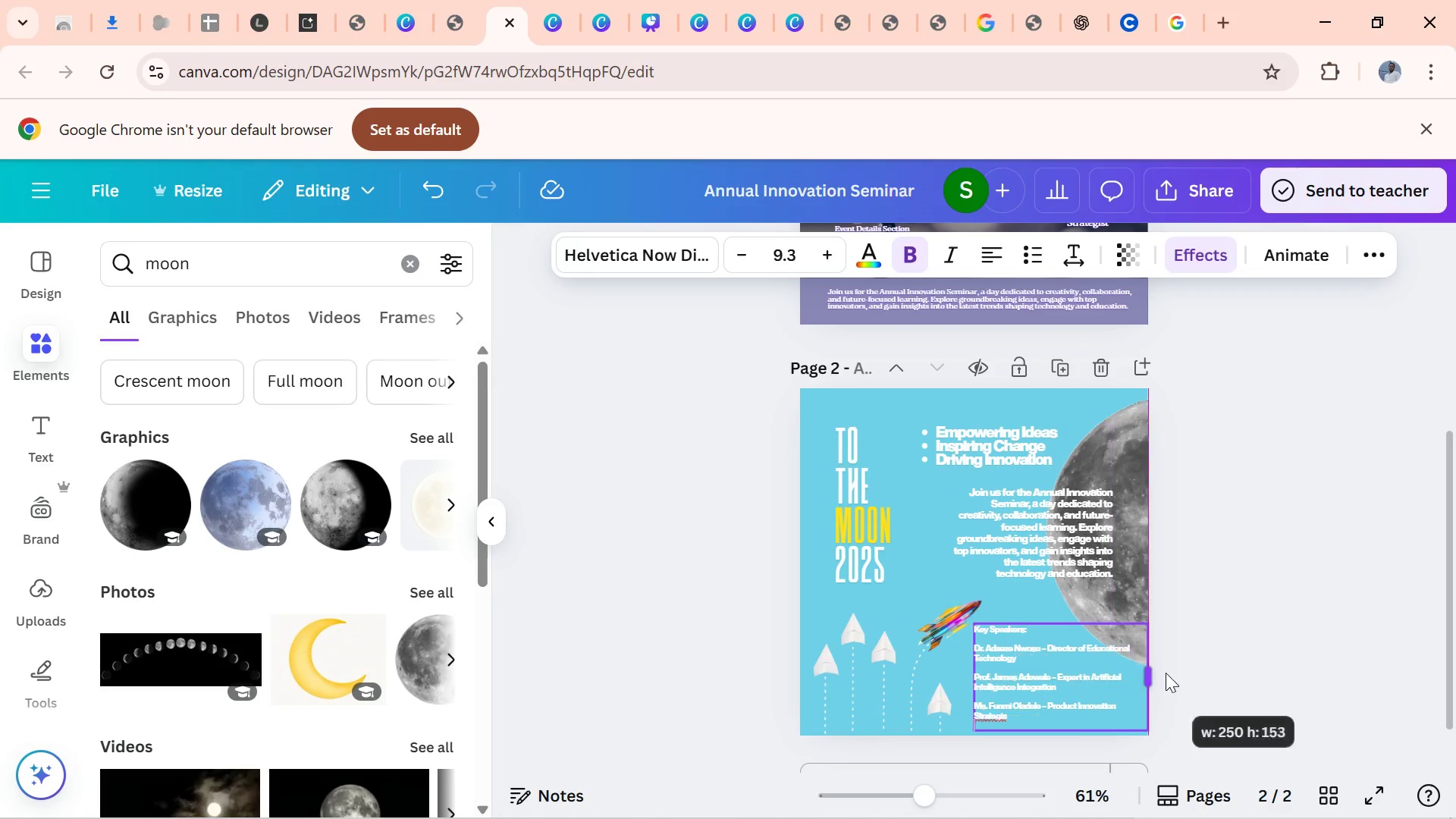 
wait(9.5)
 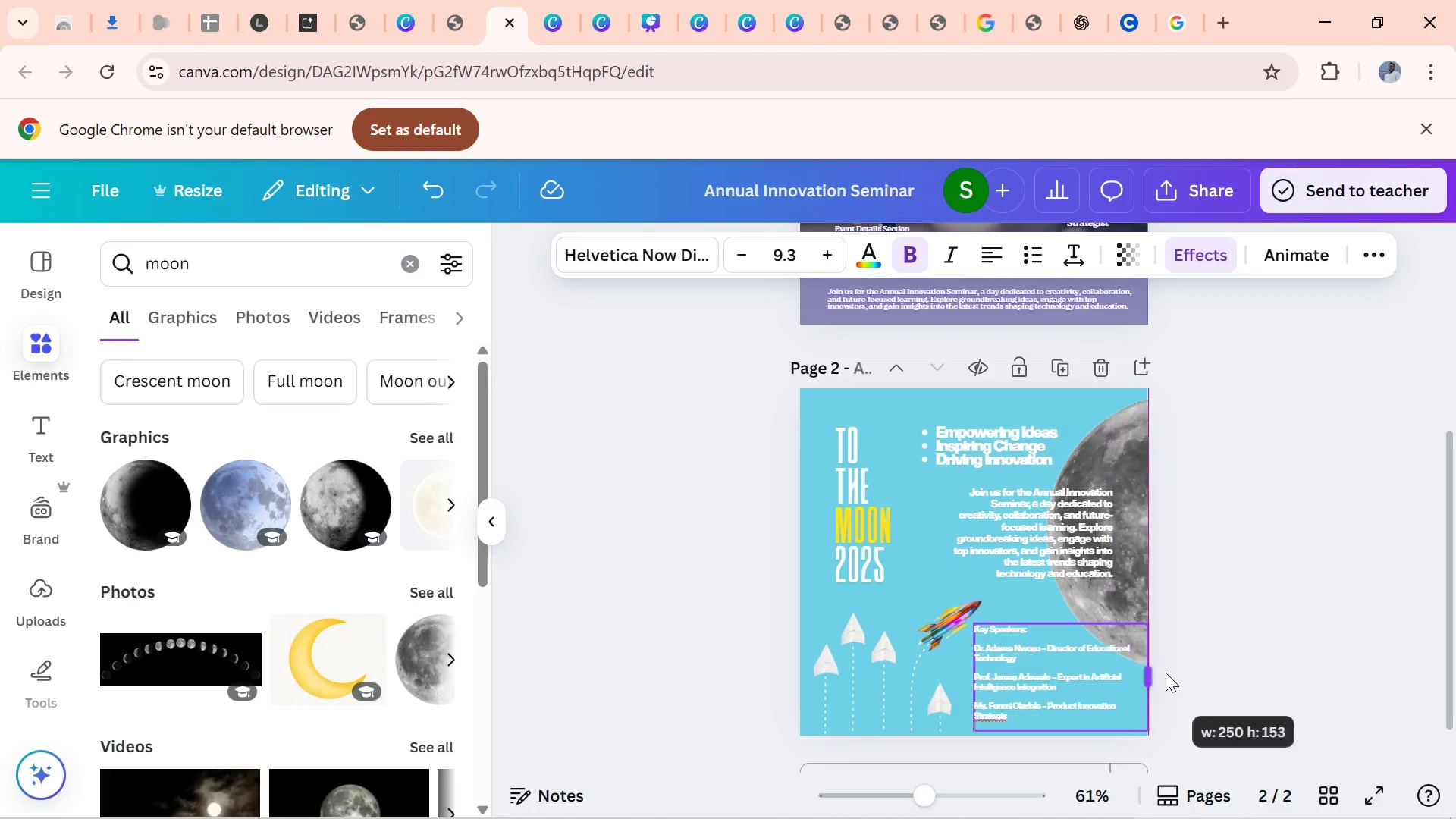 
left_click([1035, 644])
 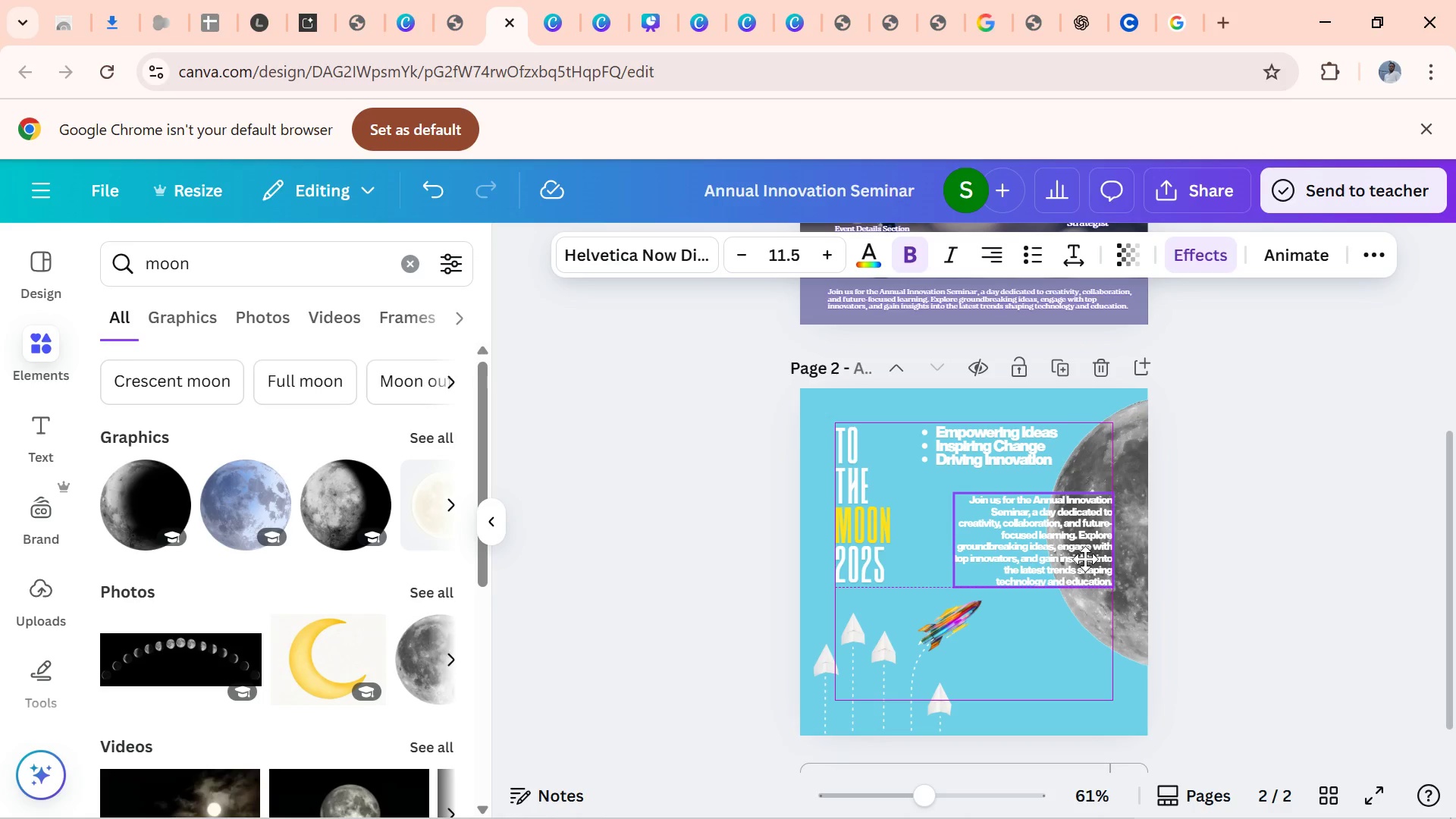 
wait(8.97)
 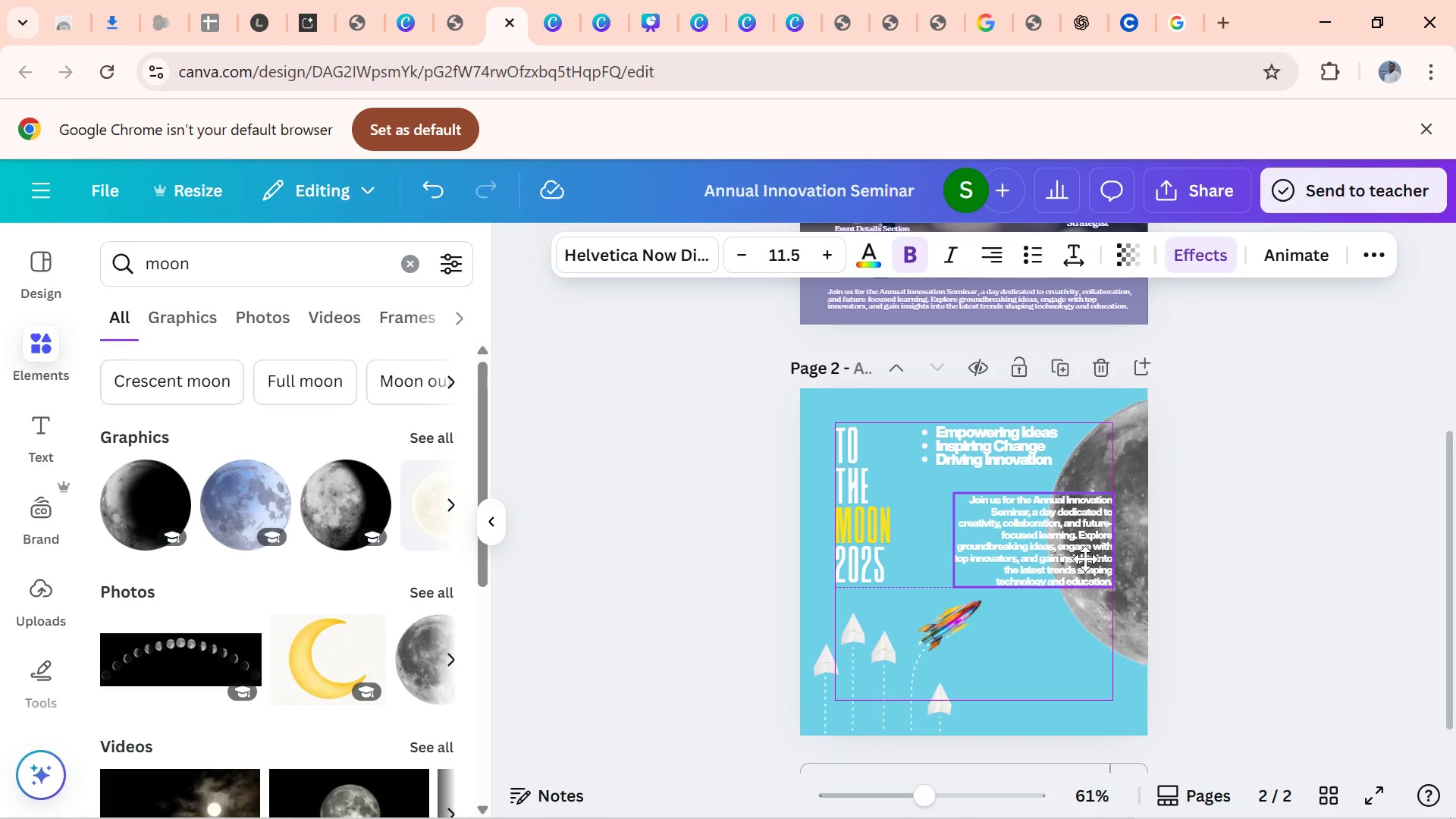 
left_click([906, 339])
 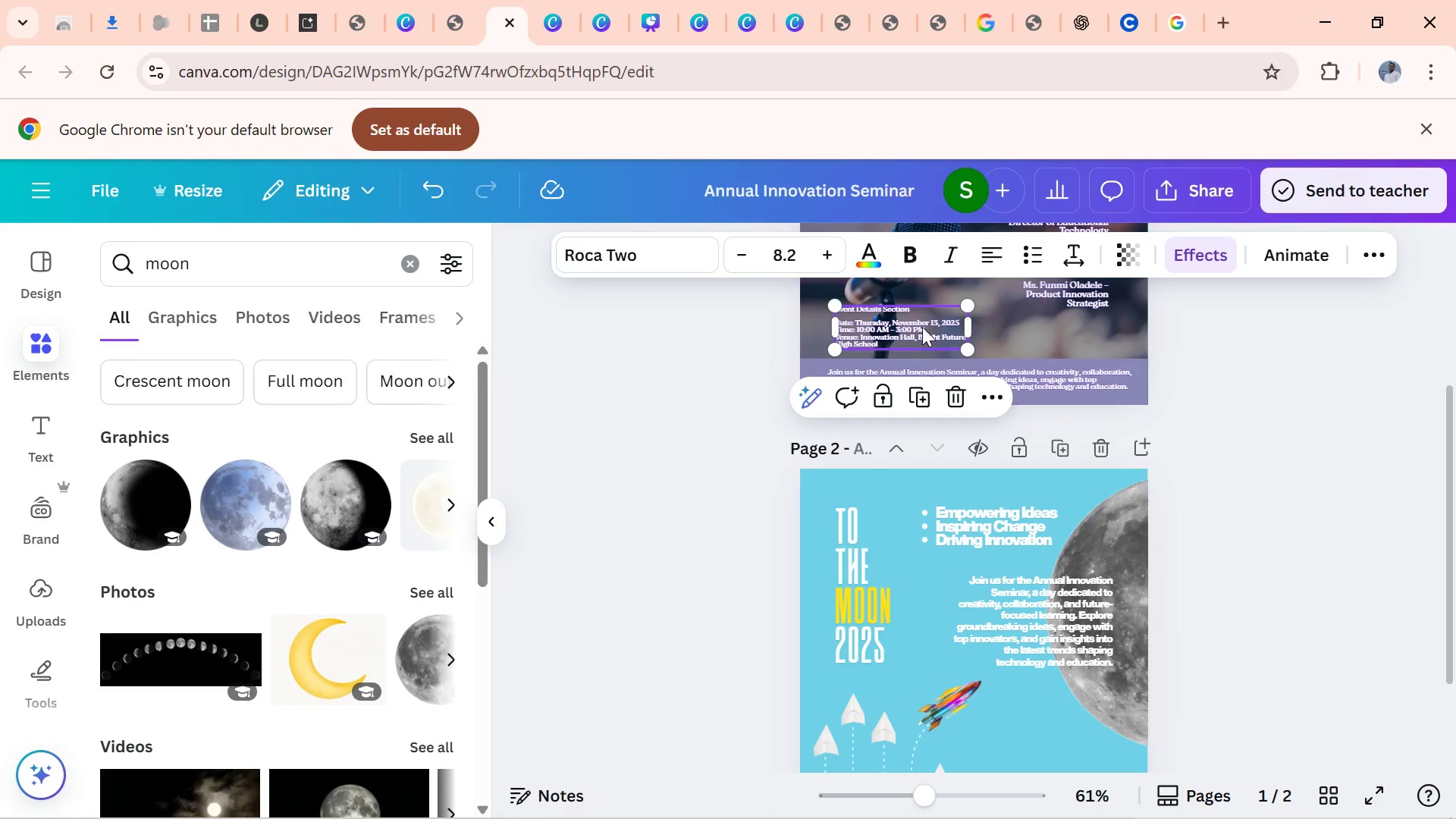 
key(Control+C)
 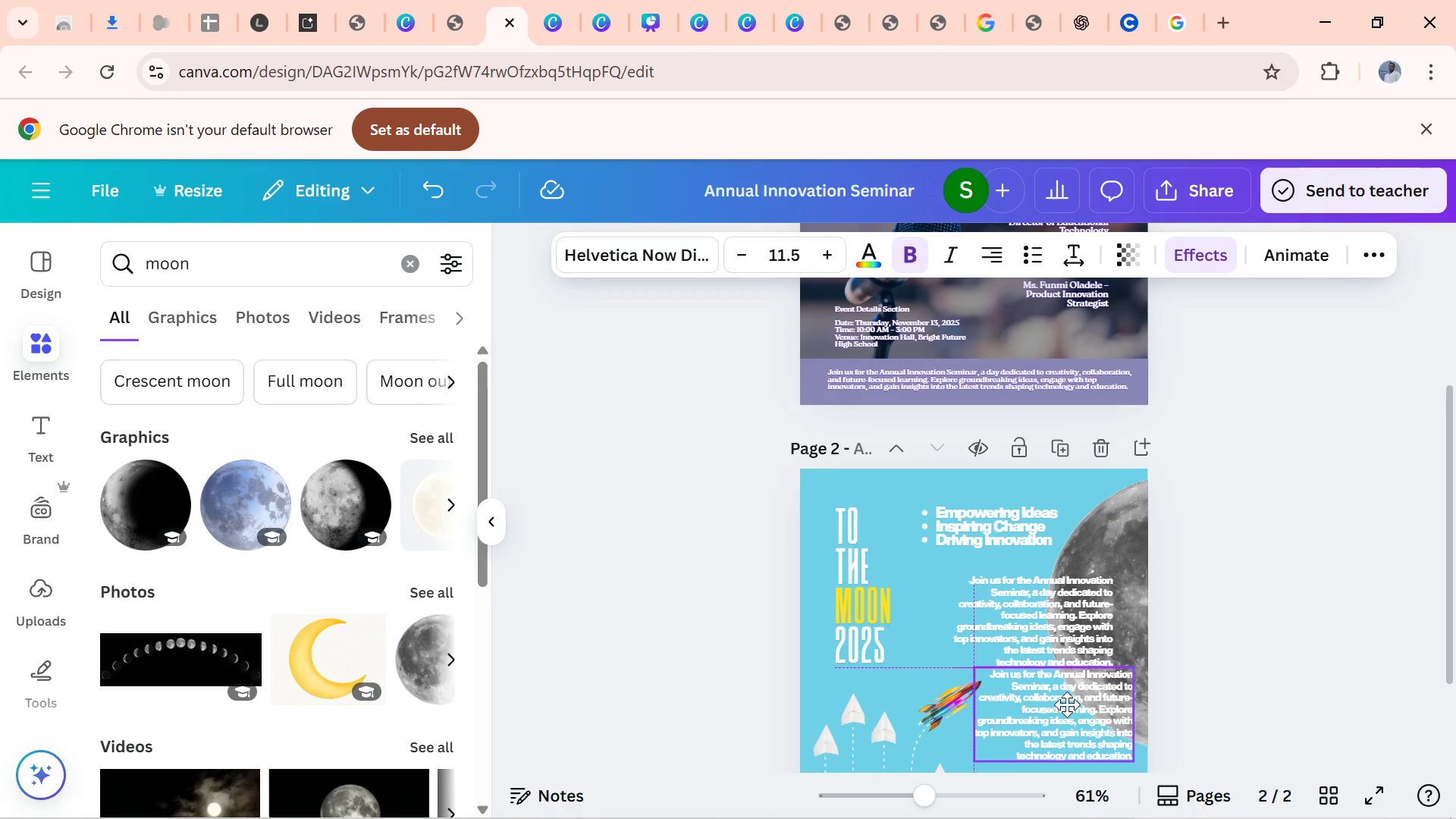 
double_click([1064, 714])
 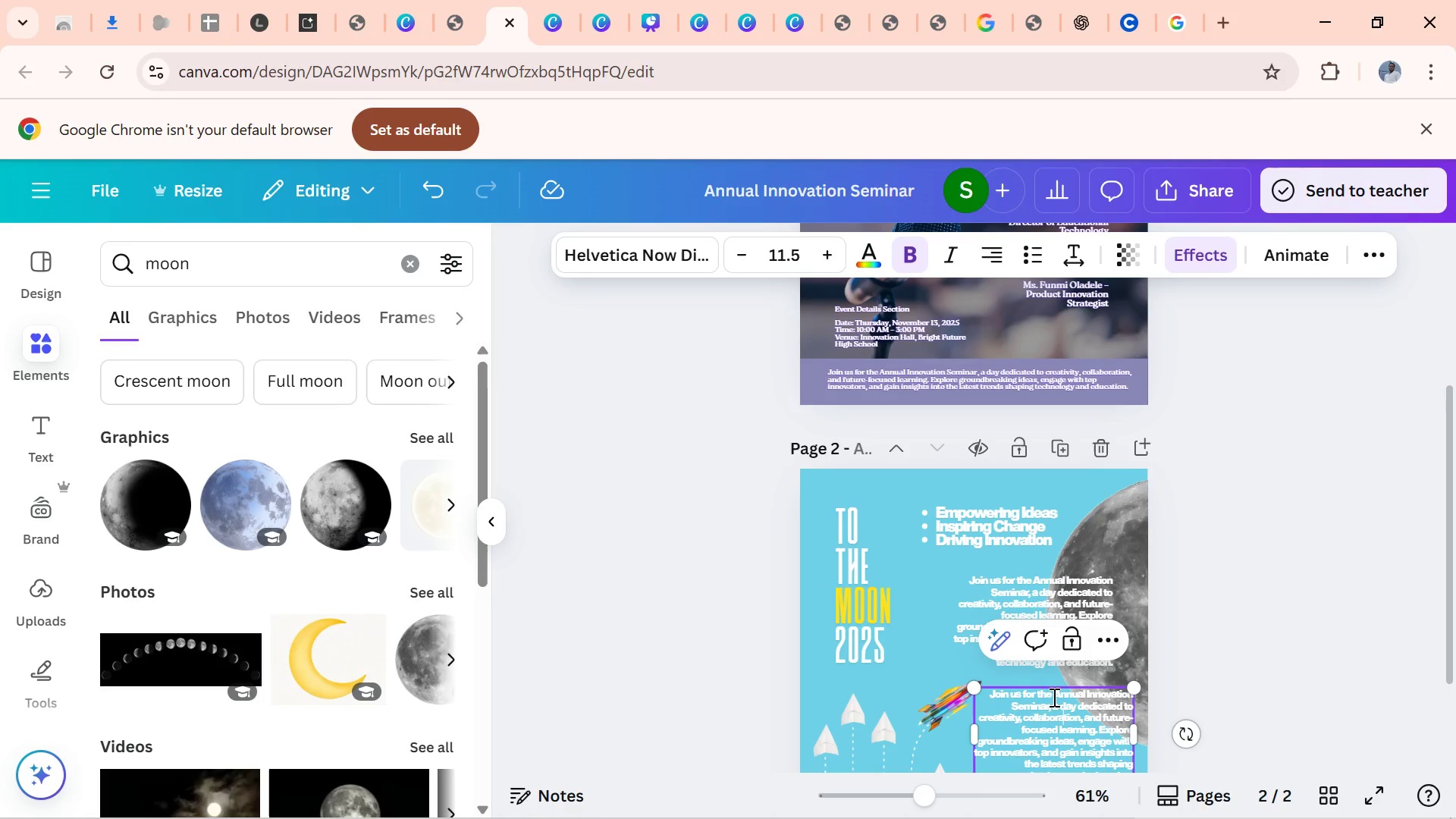 
key(Control+ControlLeft)
 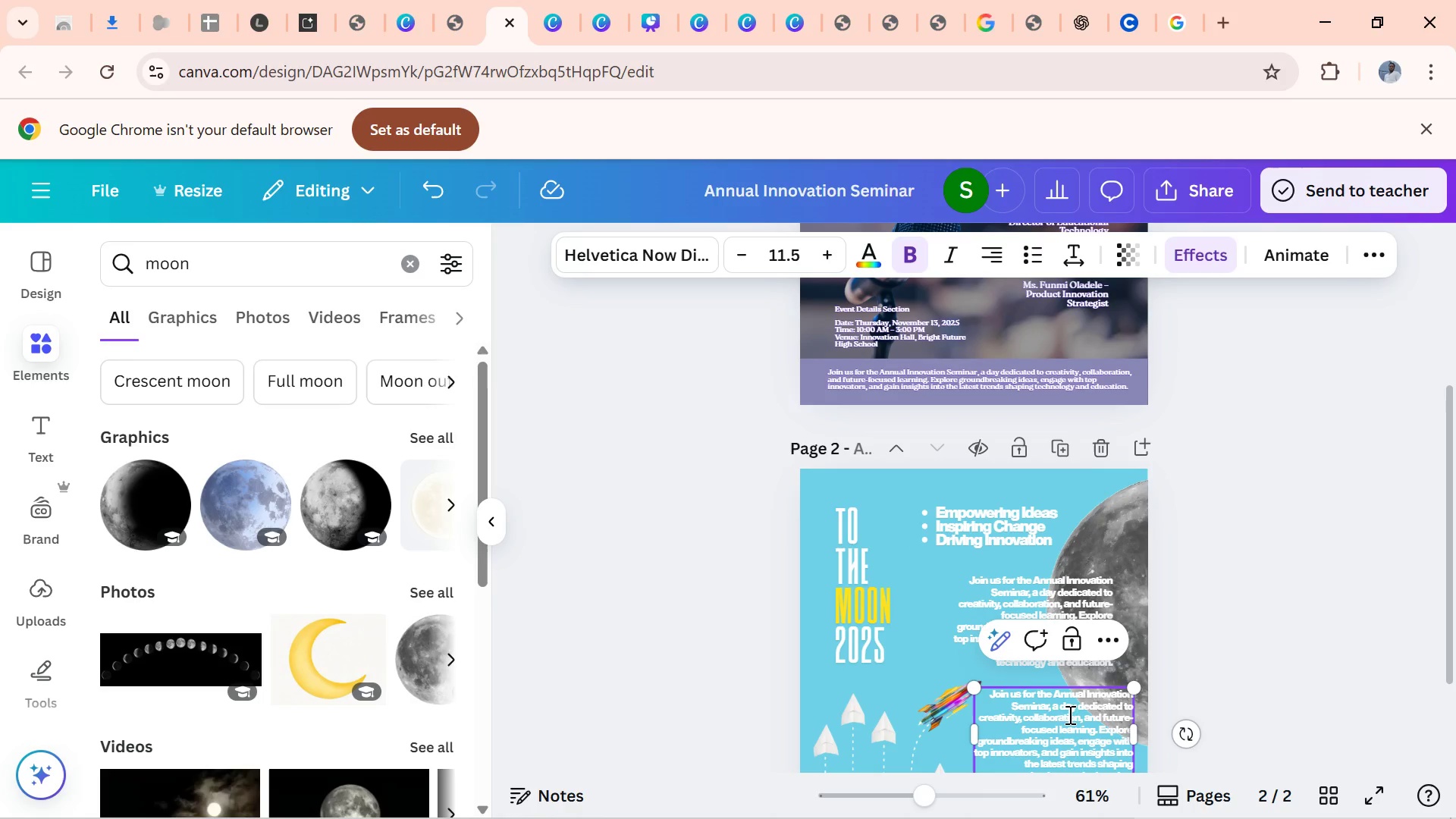 
double_click([1068, 714])
 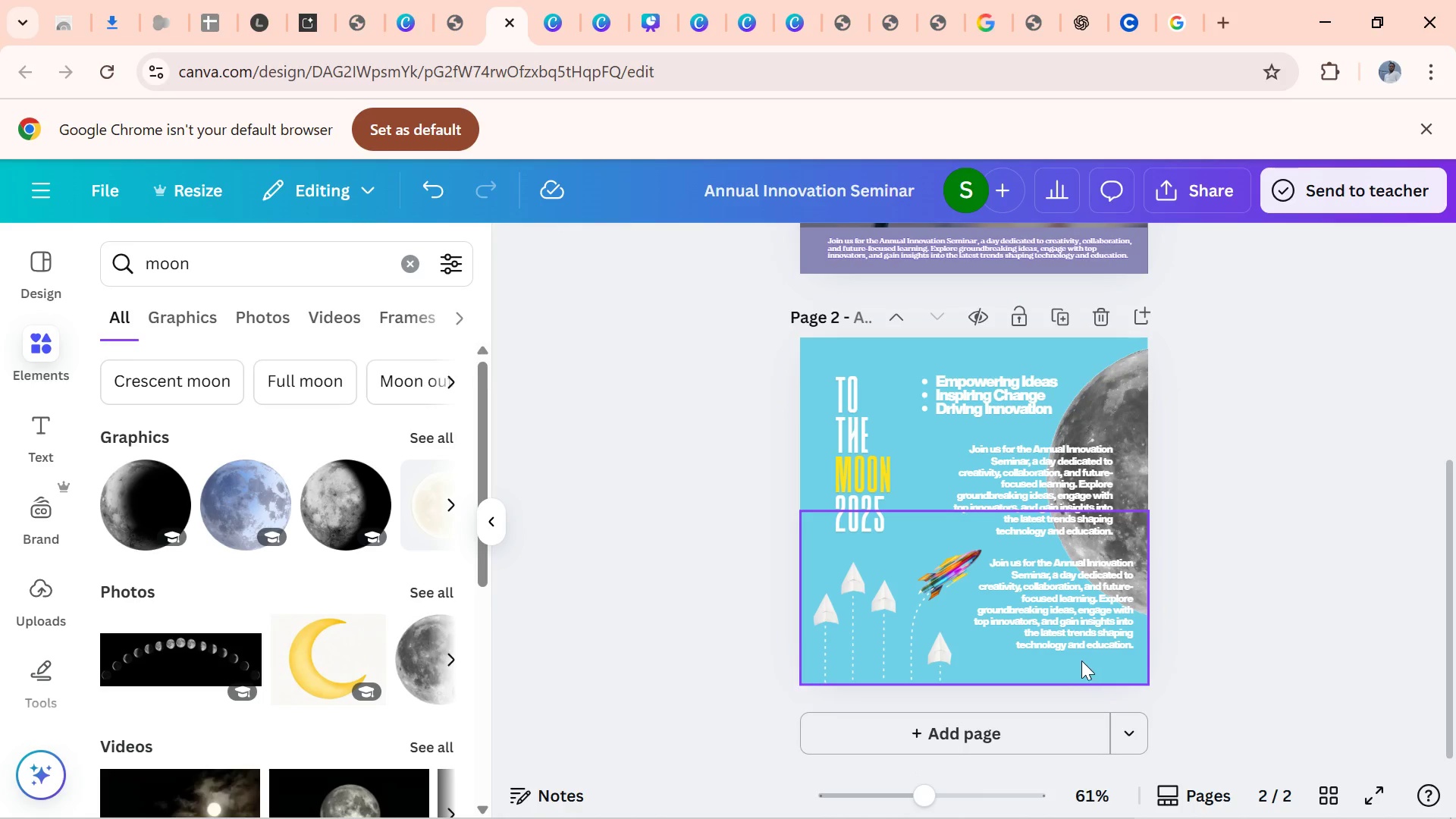 
double_click([1081, 603])
 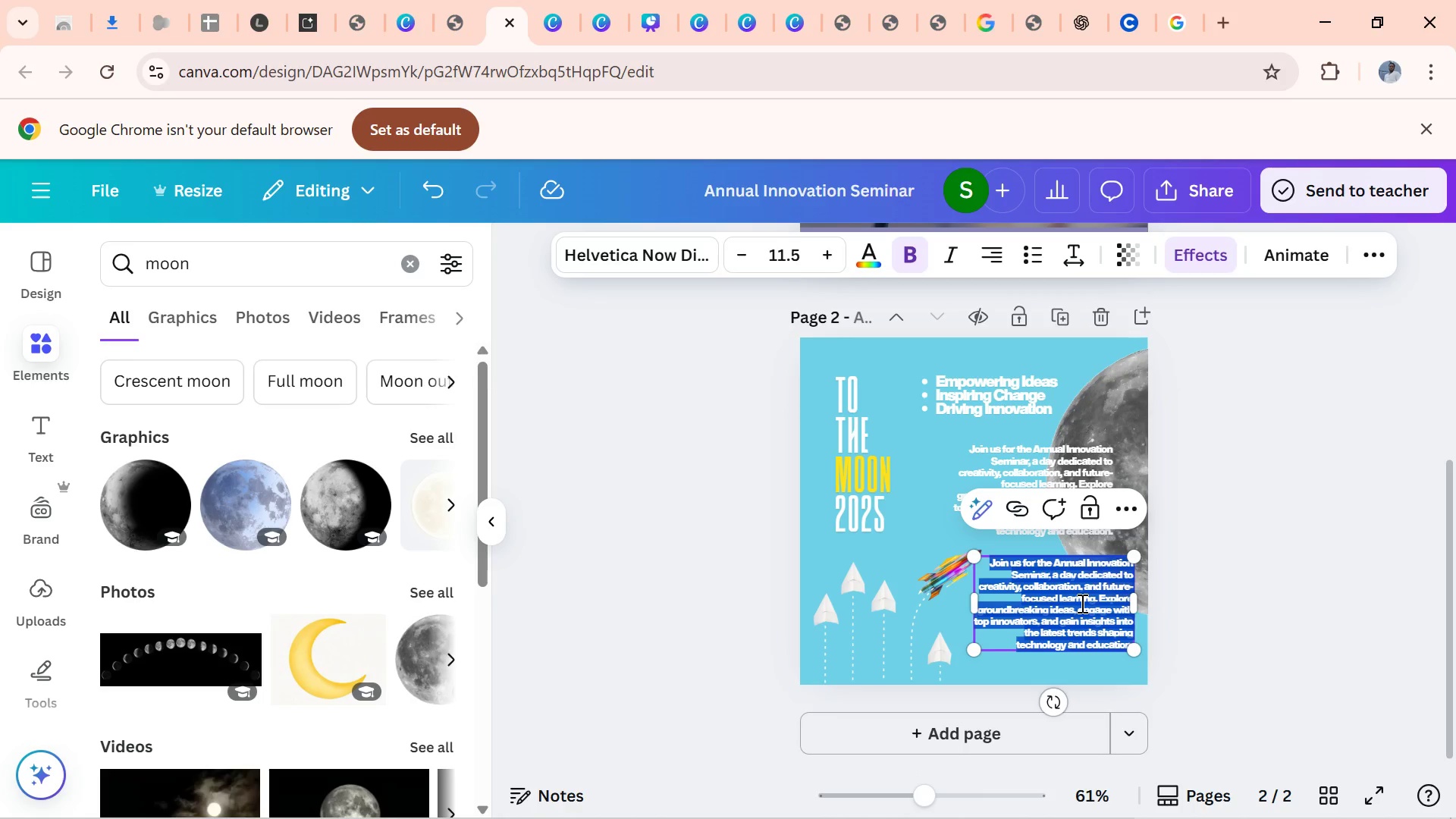 
key(Control+V)
 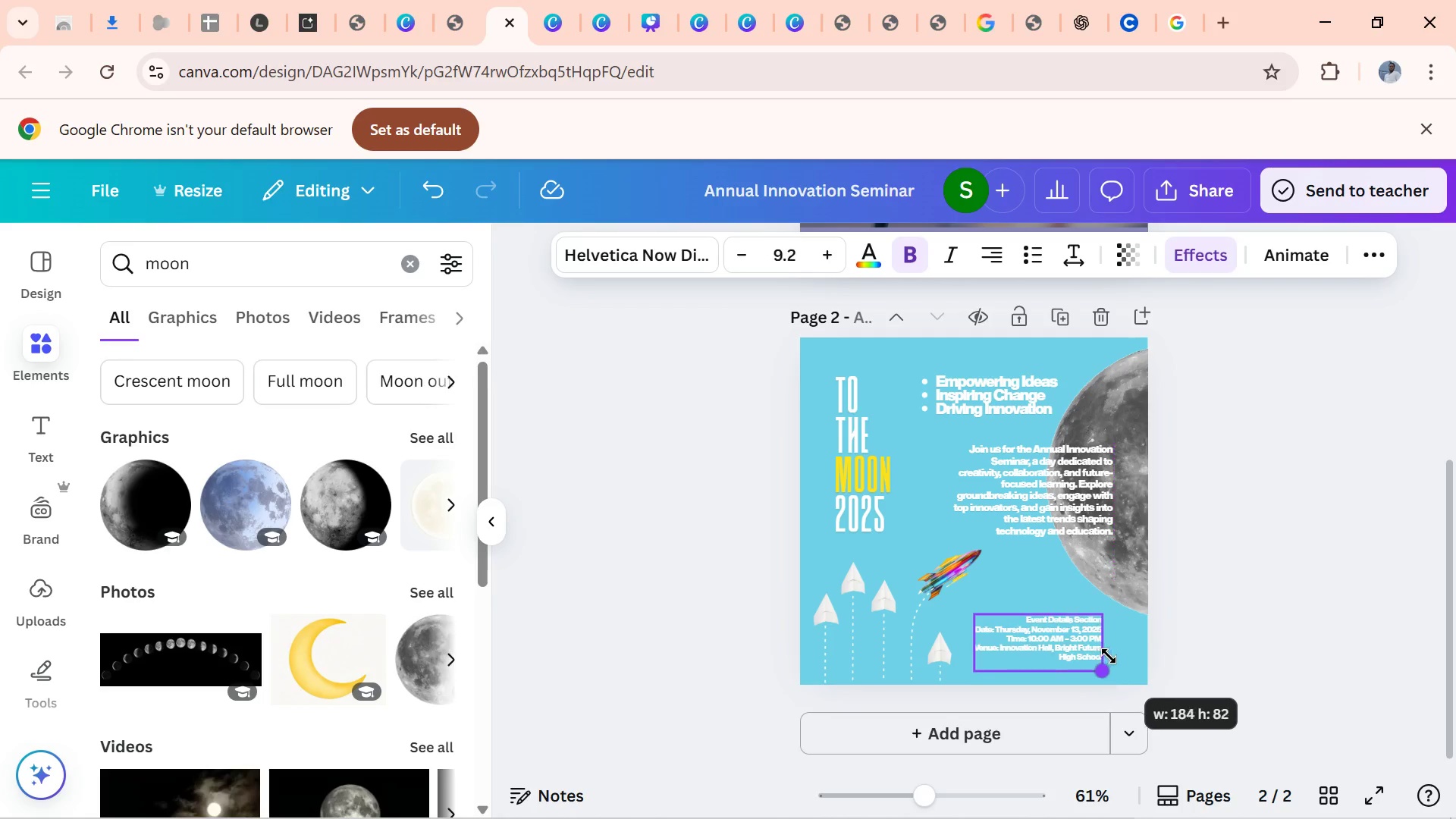 
wait(9.6)
 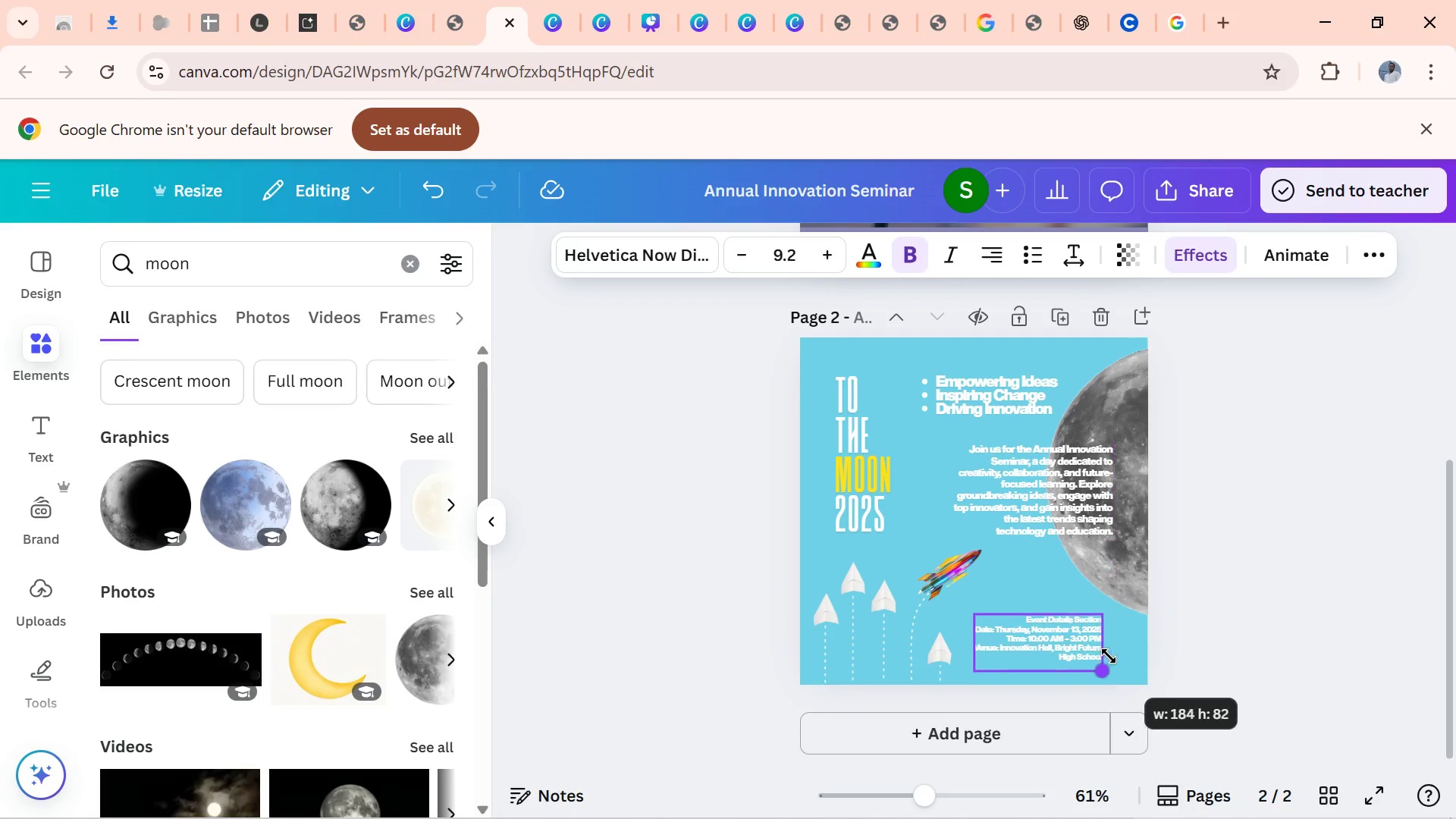 
left_click([1234, 650])
 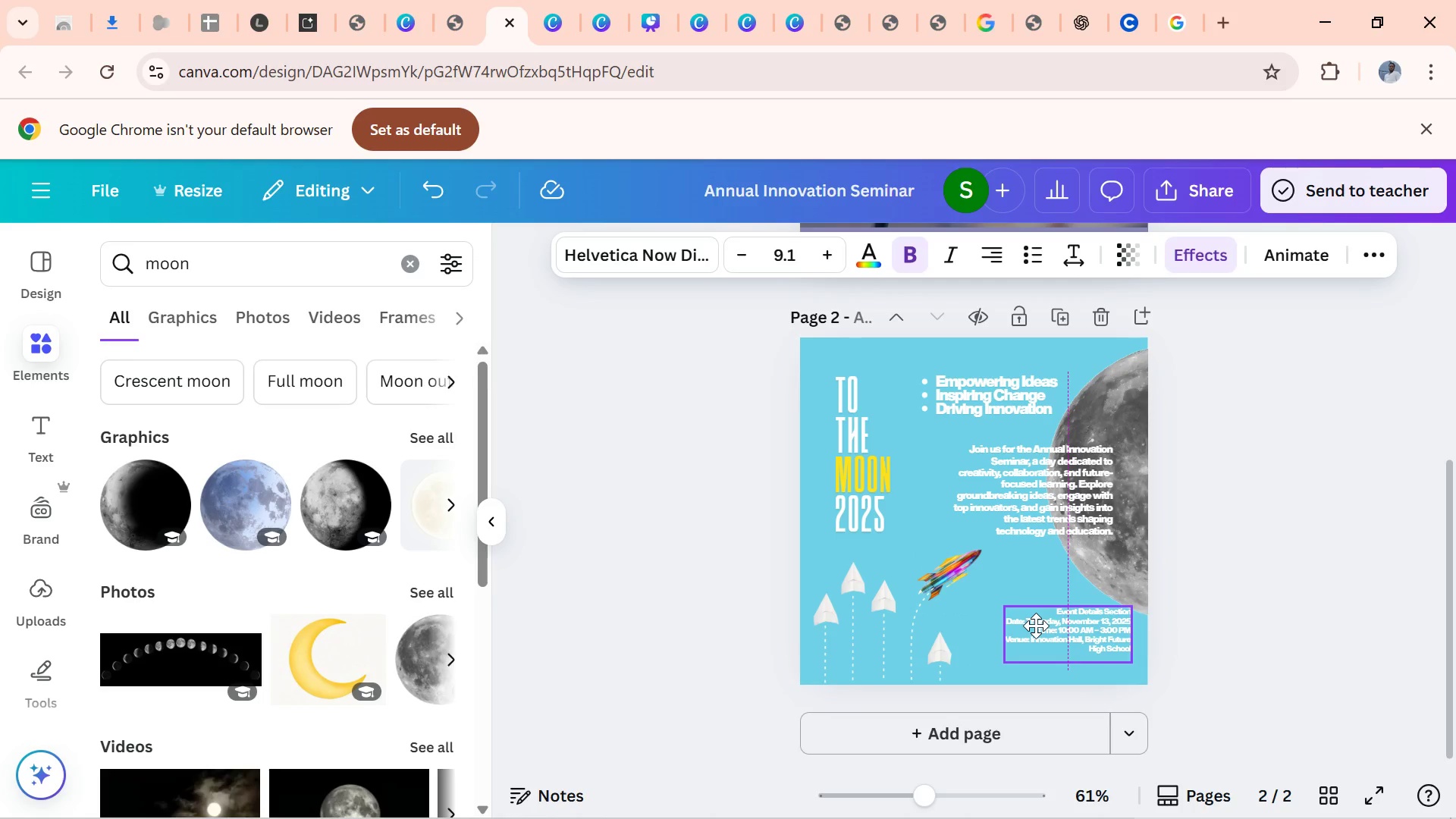 
left_click([1260, 630])
 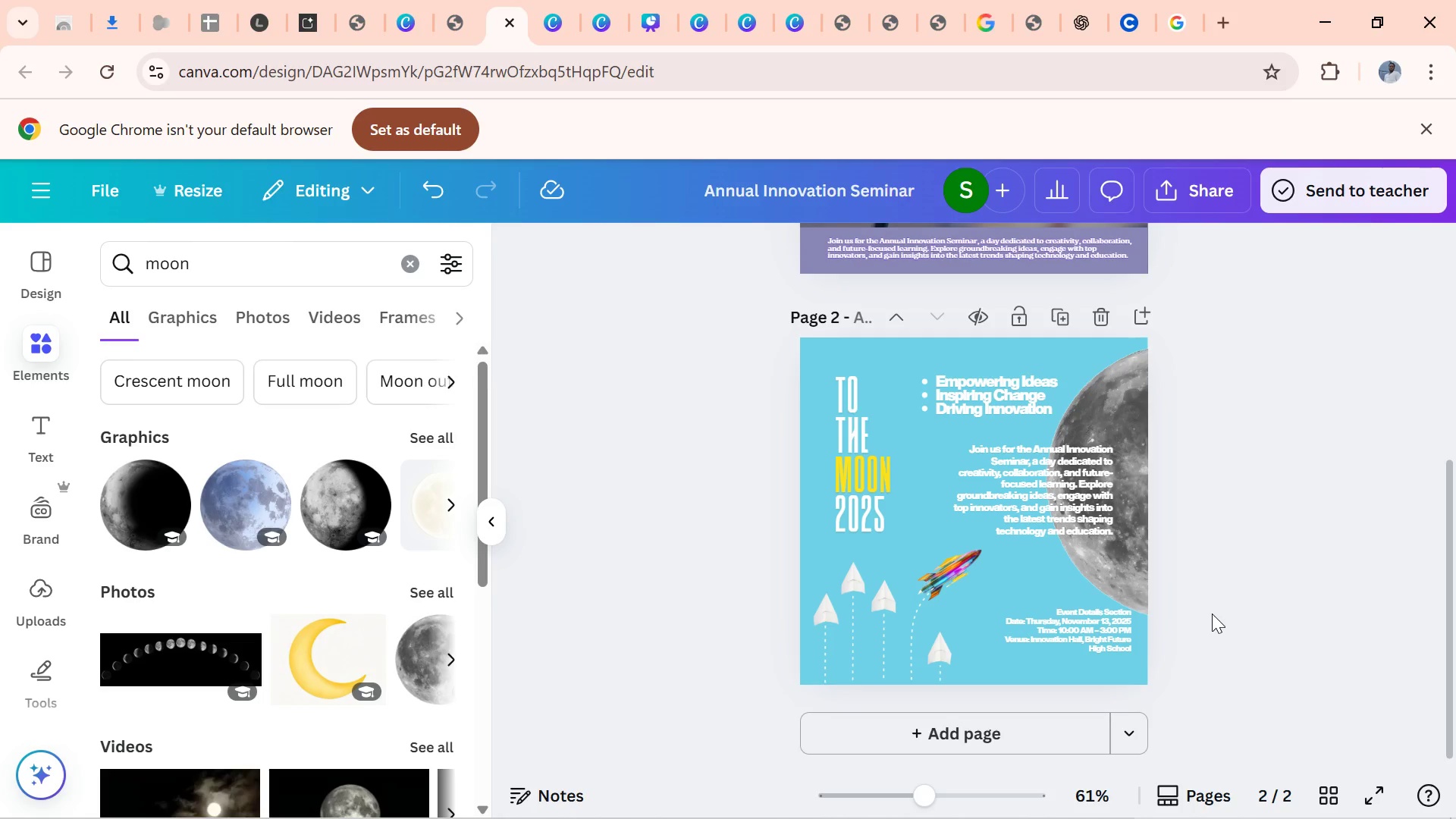 
wait(9.81)
 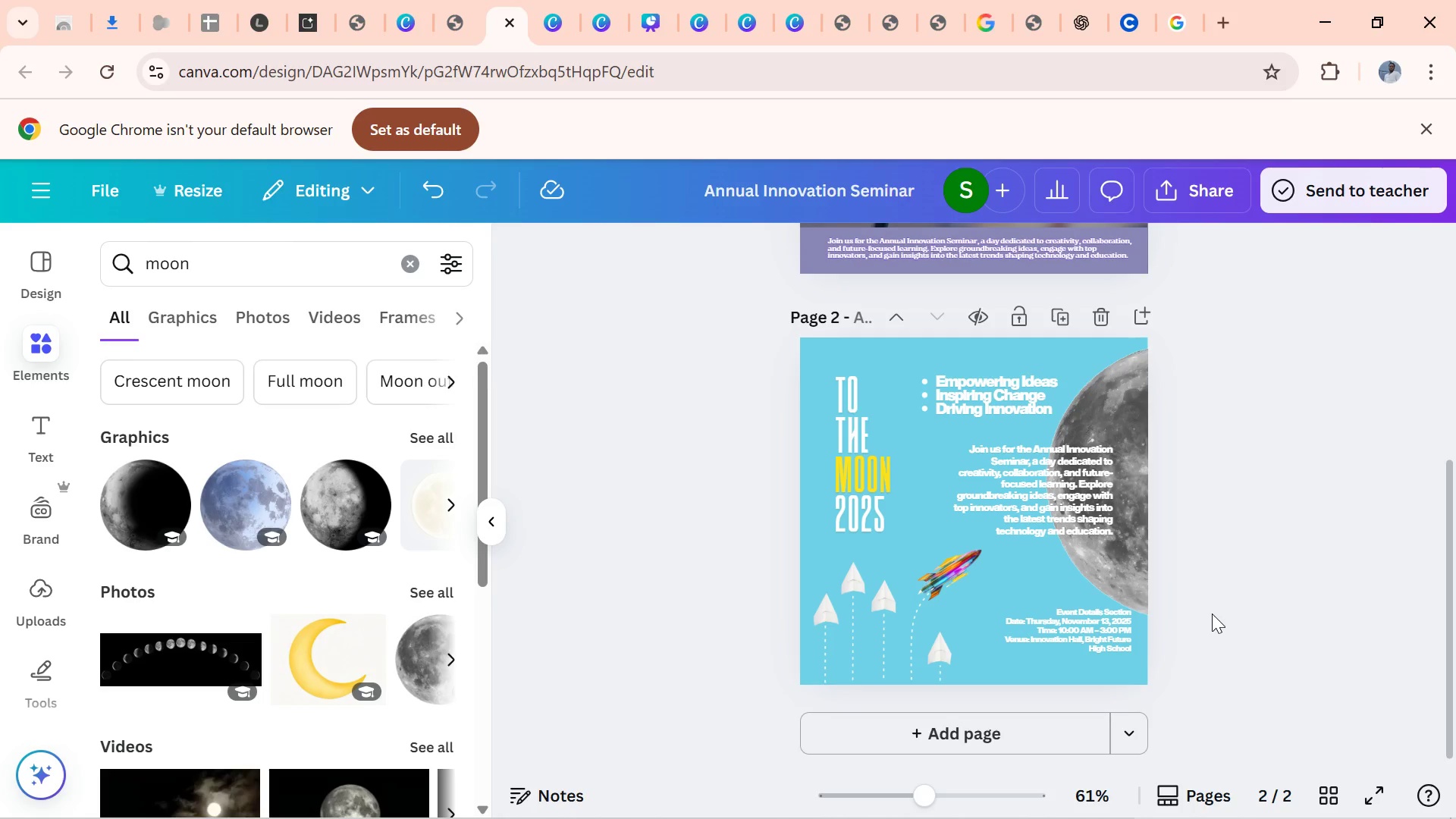 
mouse_move([965, 501])
 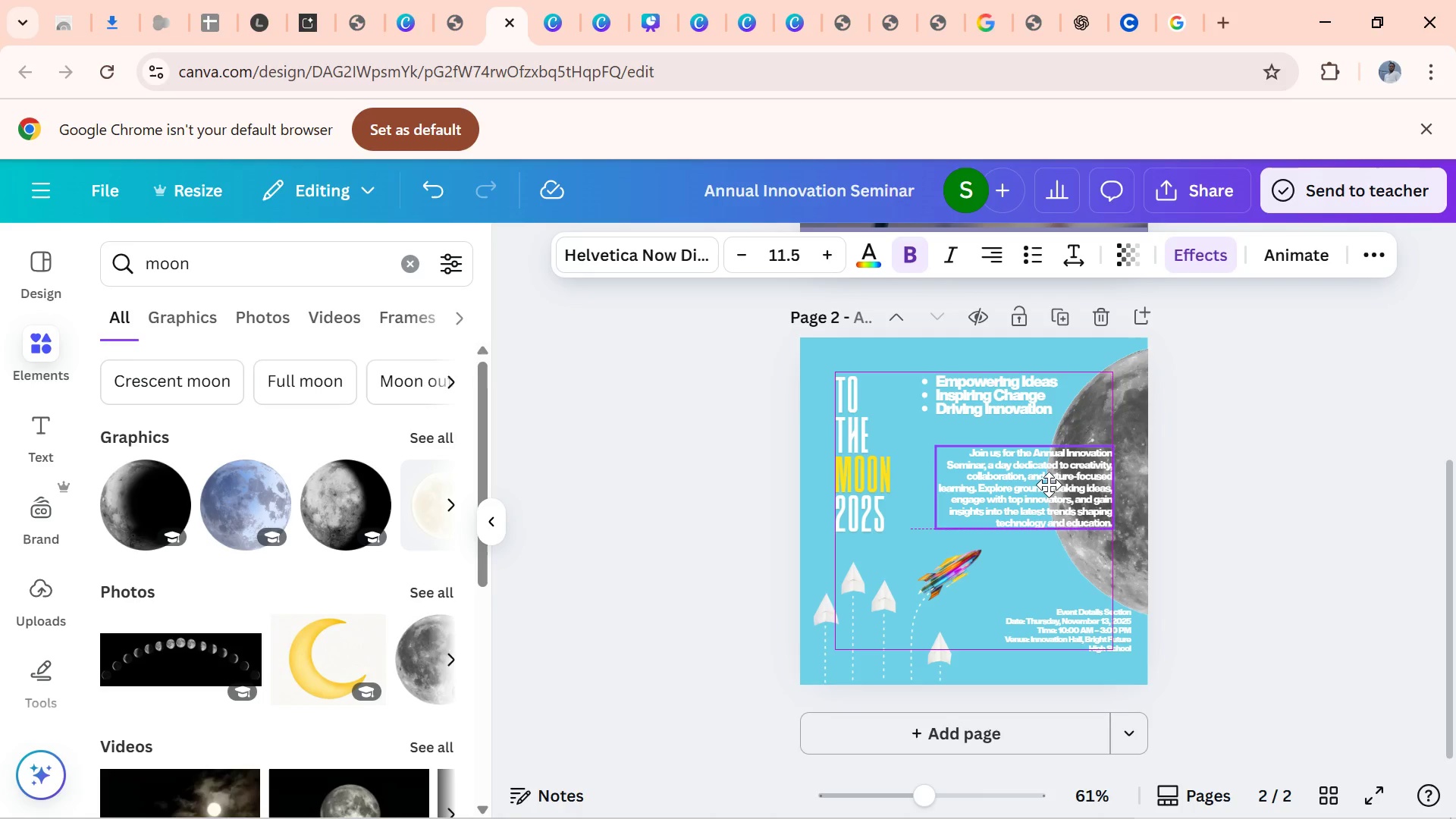 
wait(5.36)
 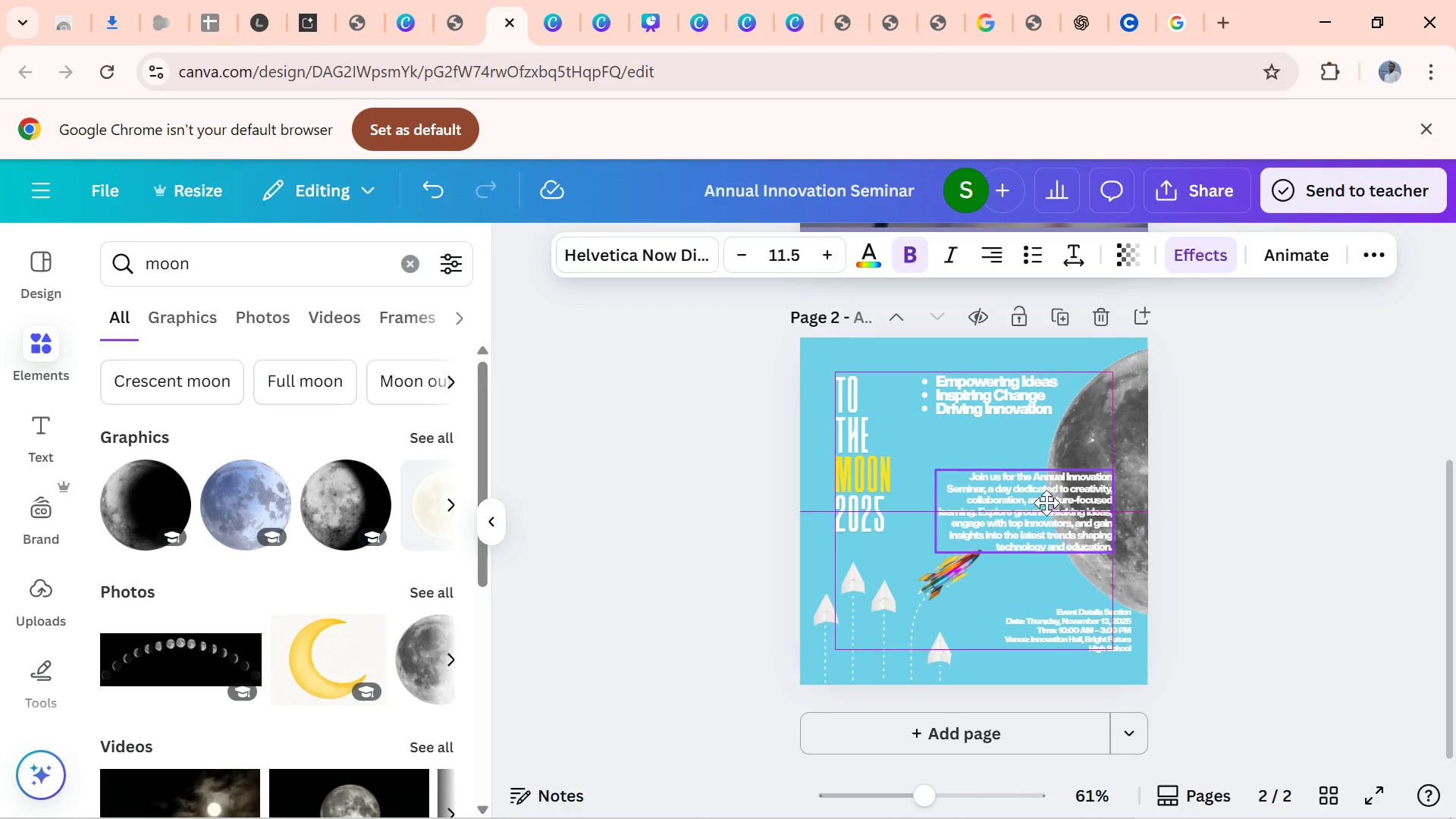 
left_click([1191, 443])
 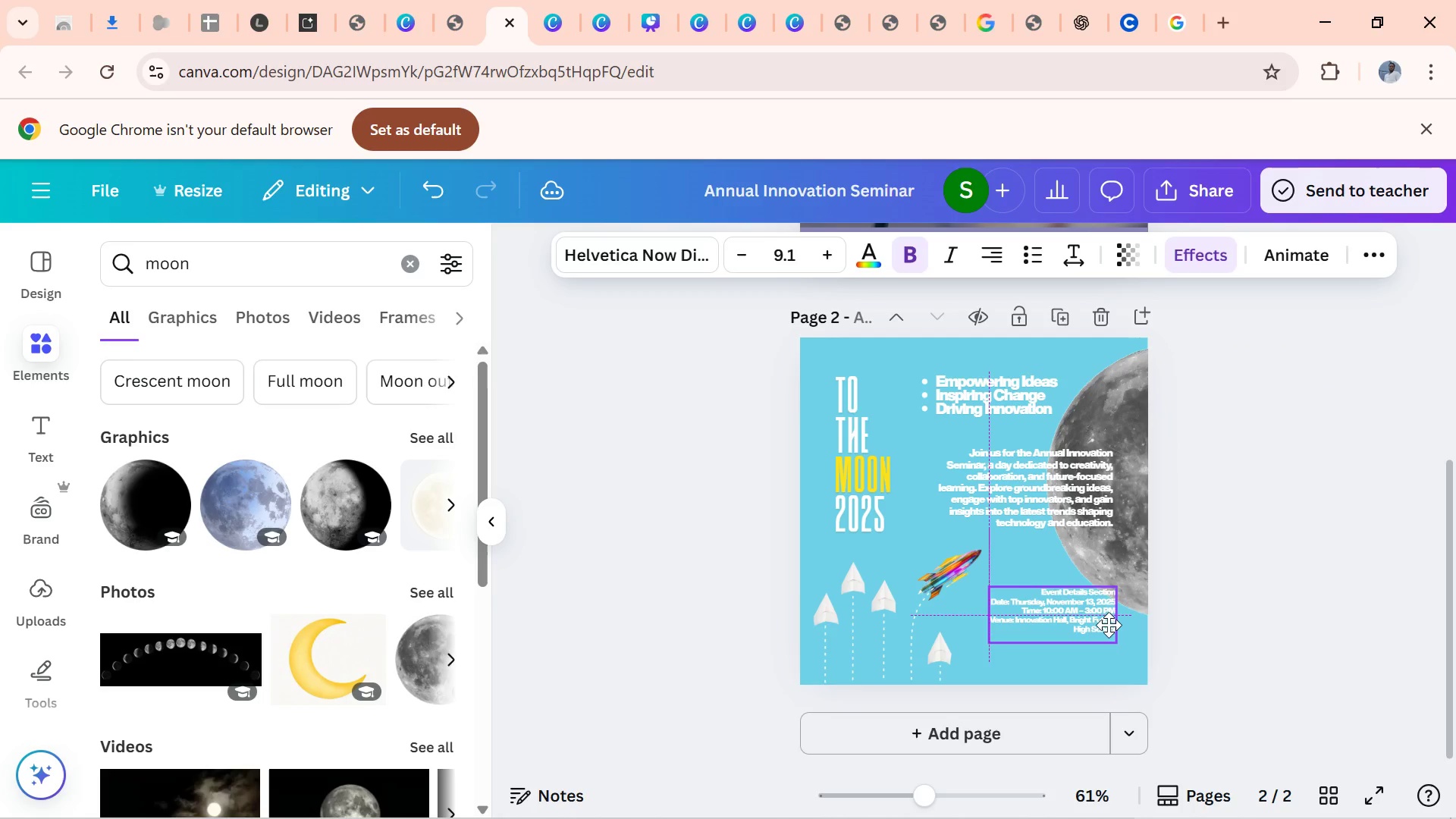 
wait(15.24)
 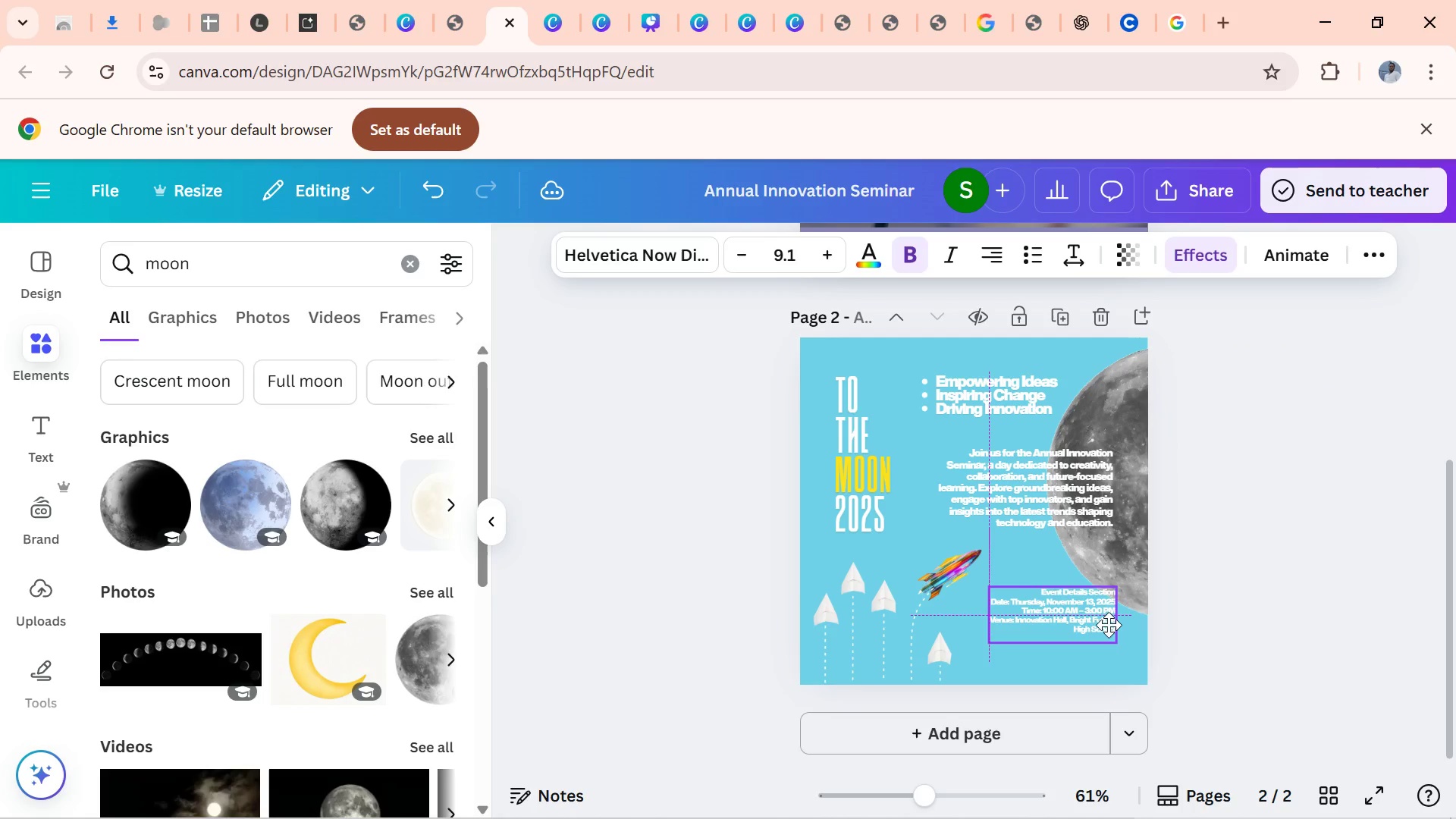 
left_click([1258, 516])
 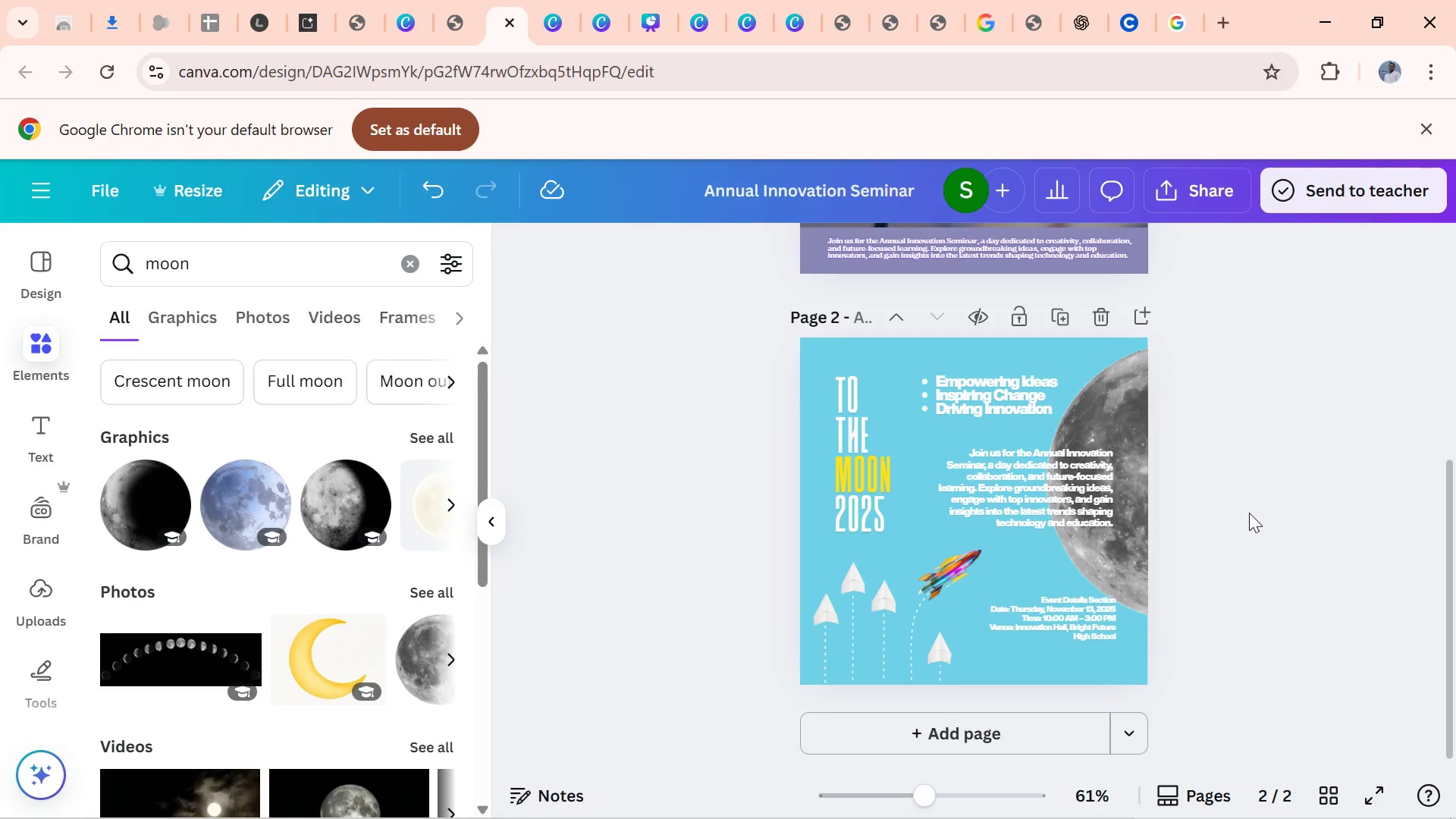 
wait(8.07)
 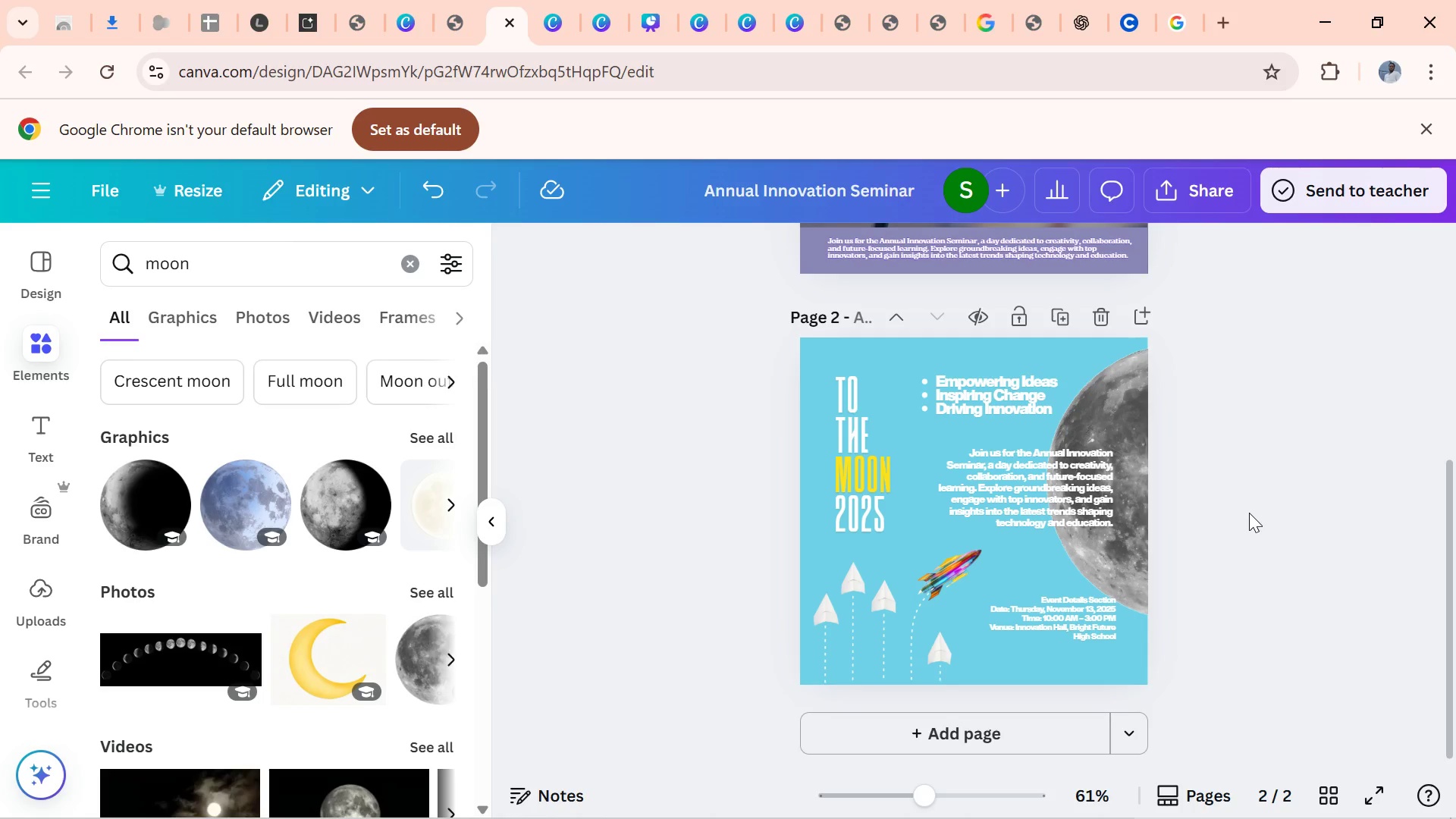 
left_click([881, 259])
 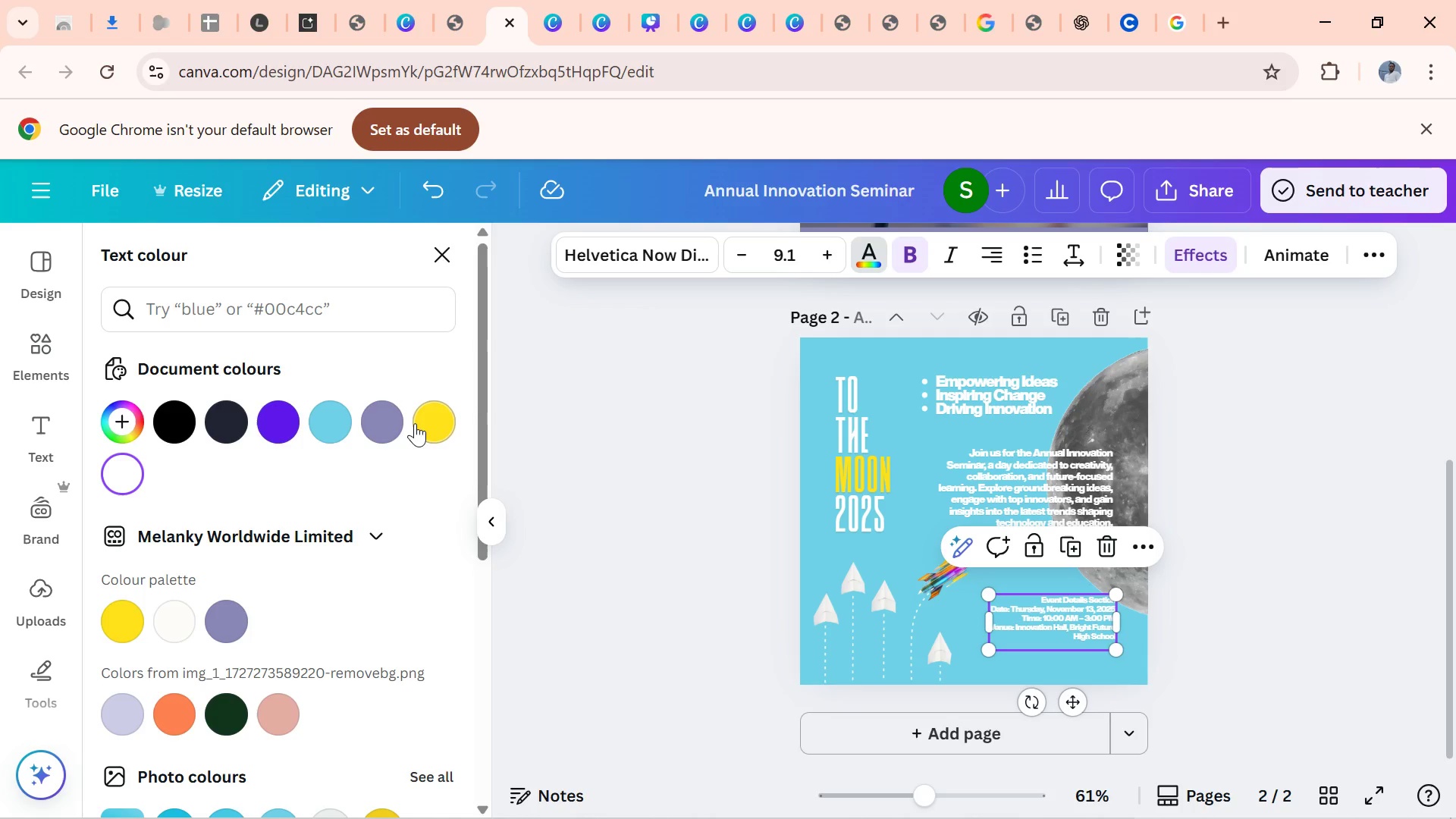 
left_click([415, 423])
 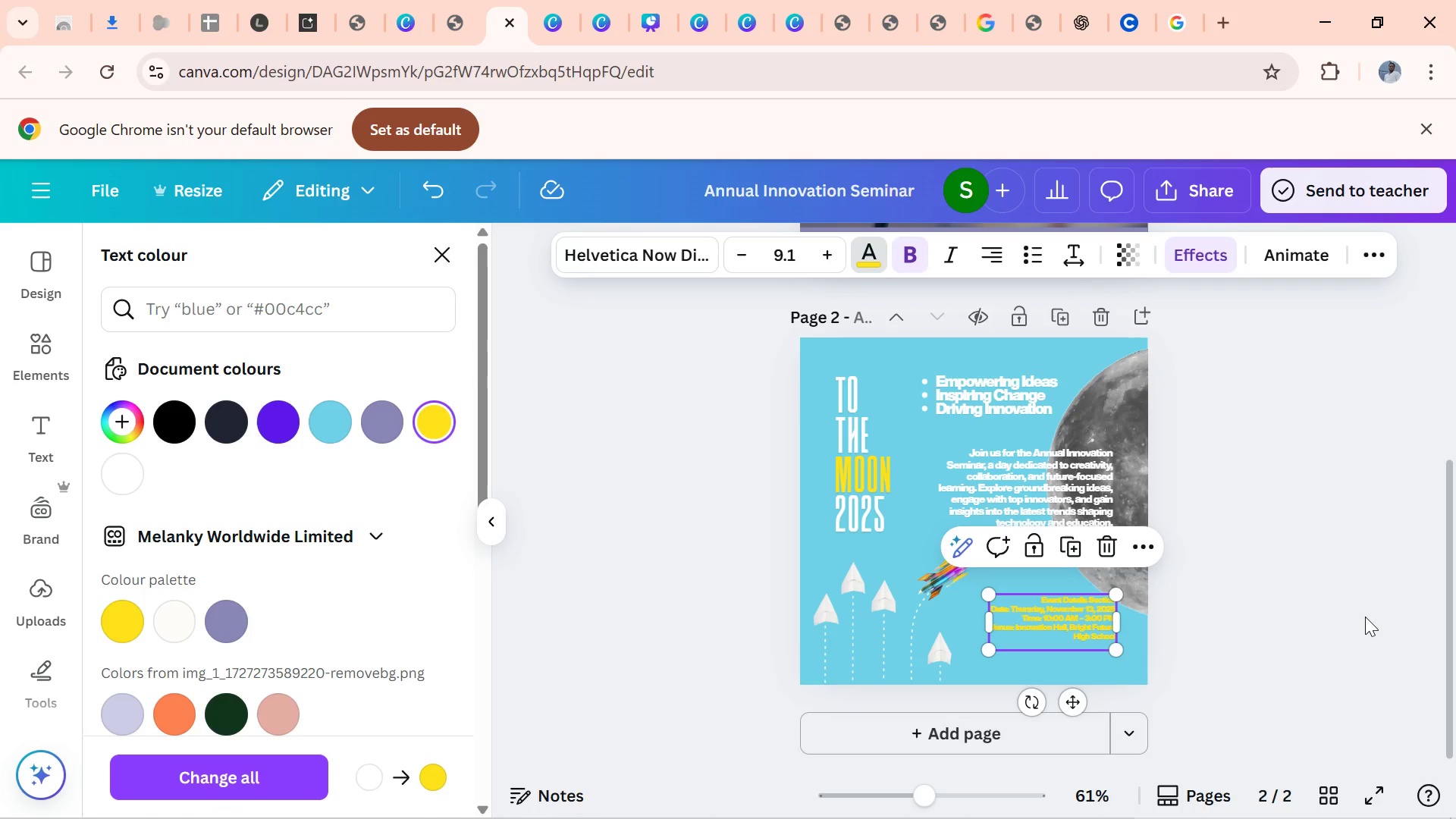 
left_click([1365, 617])
 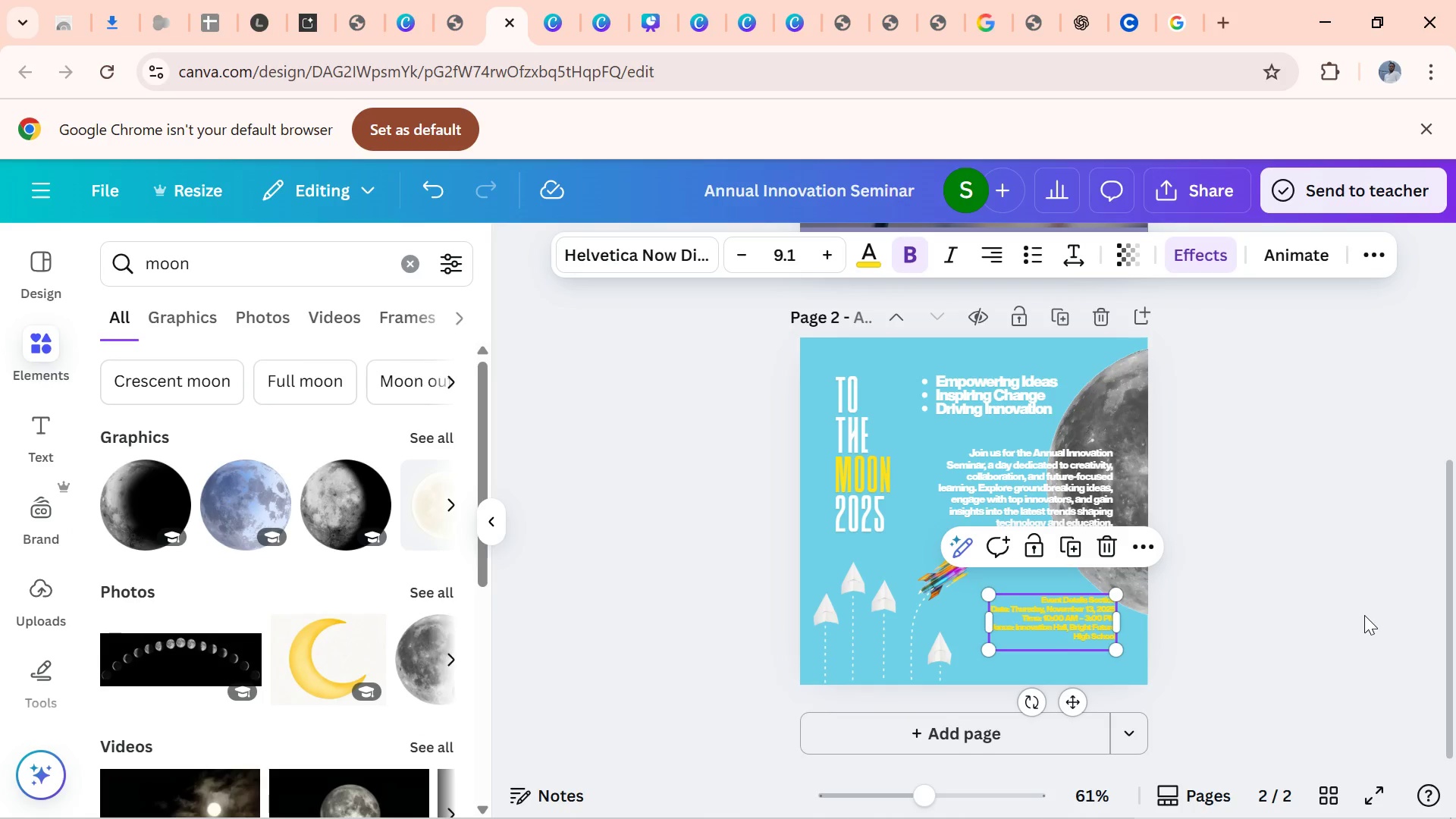 
left_click([1364, 615])
 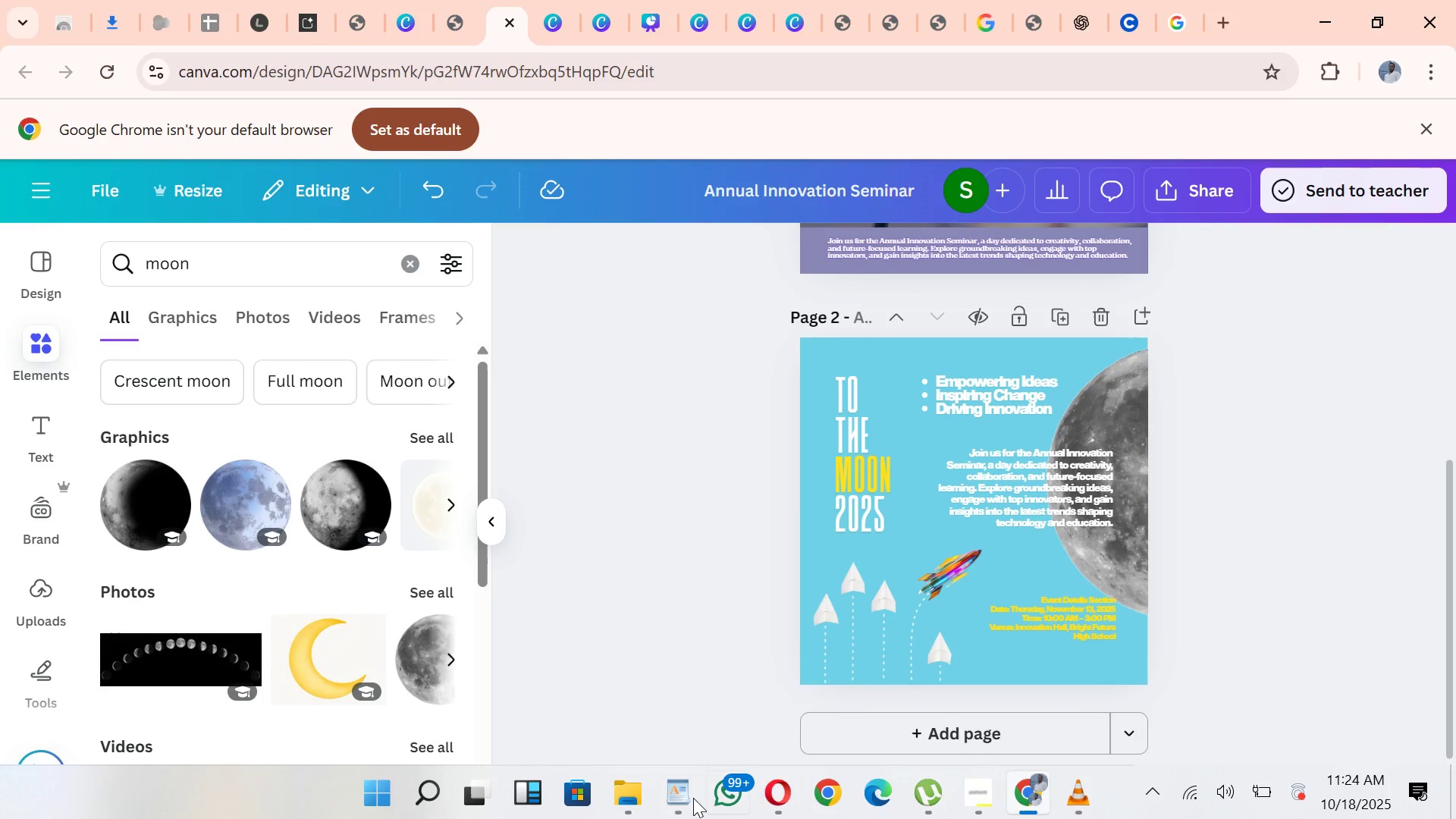 
wait(10.54)
 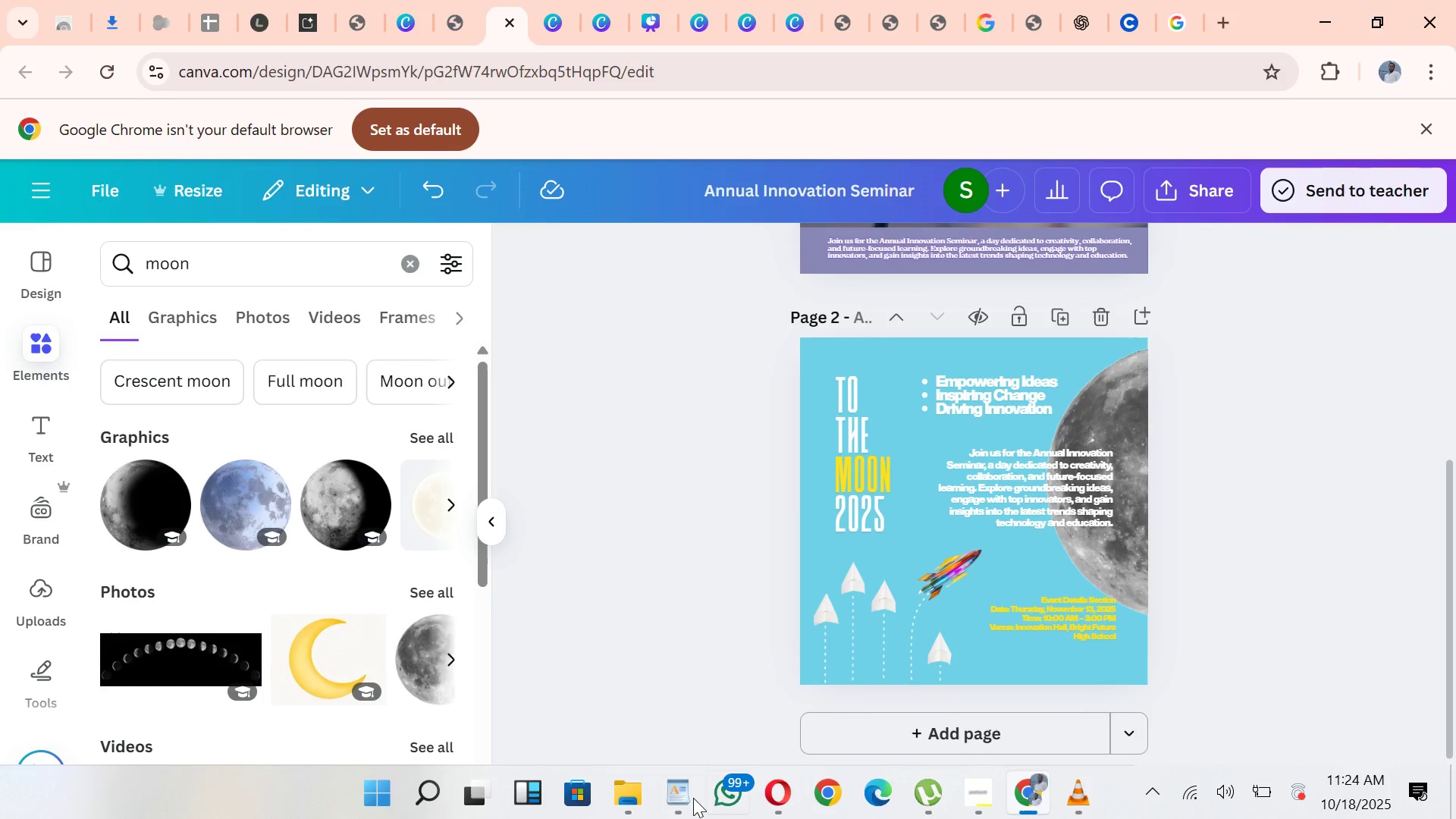 
left_click([1001, 736])